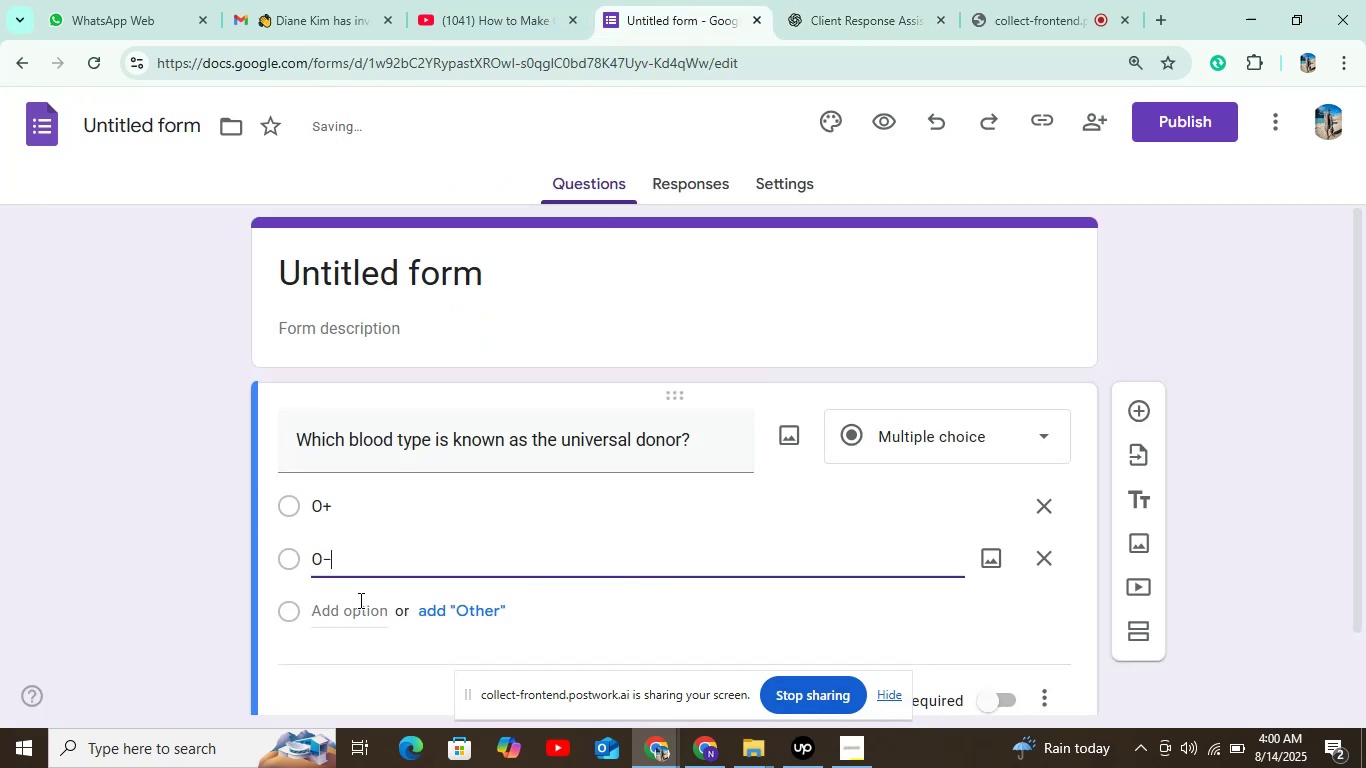 
left_click([359, 601])
 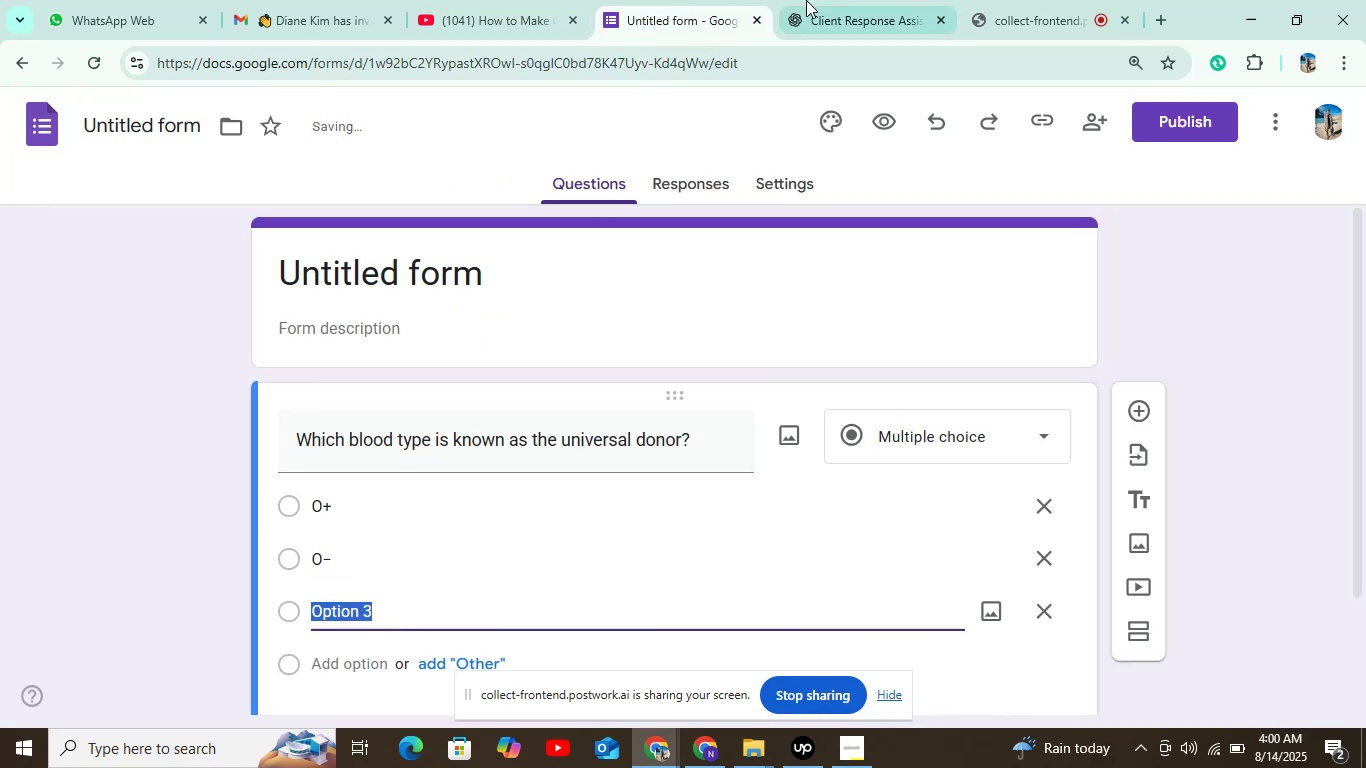 
left_click([814, 0])
 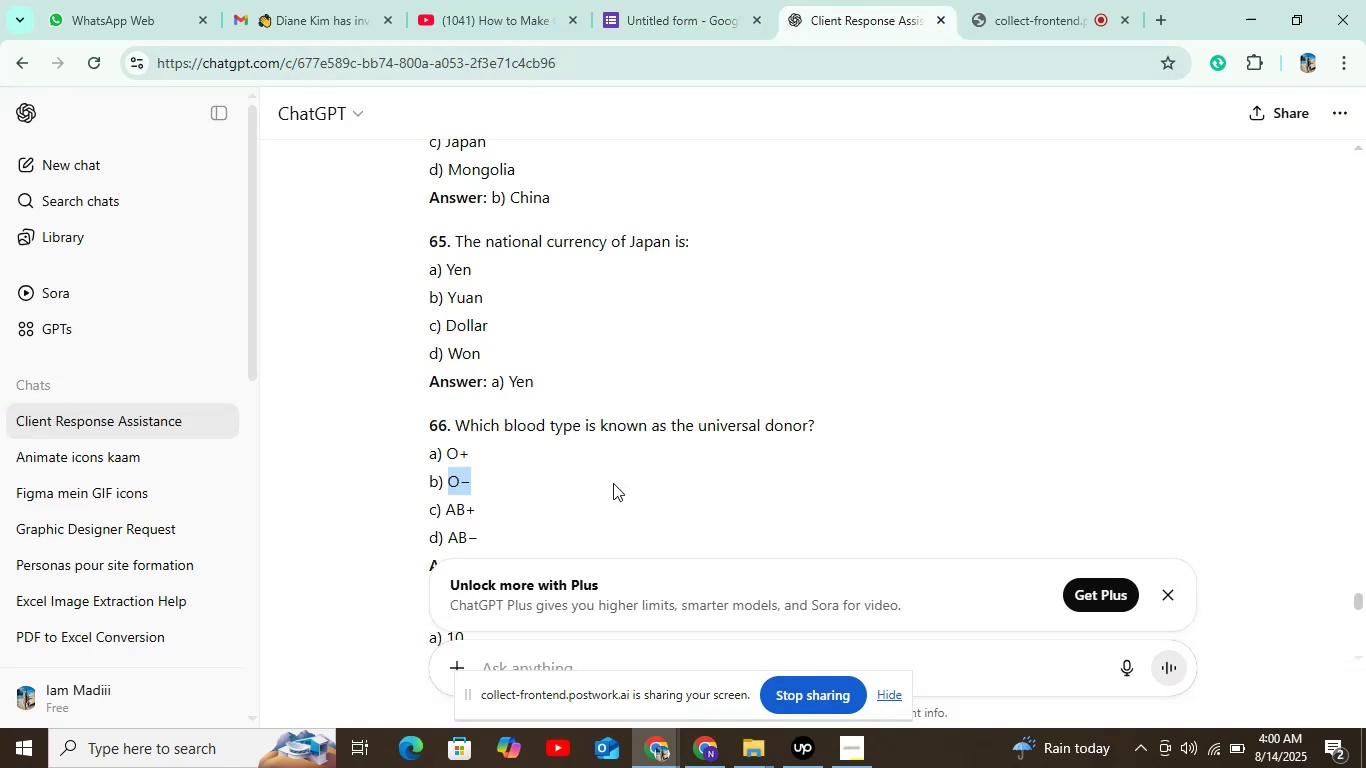 
left_click_drag(start_coordinate=[474, 510], to_coordinate=[445, 515])
 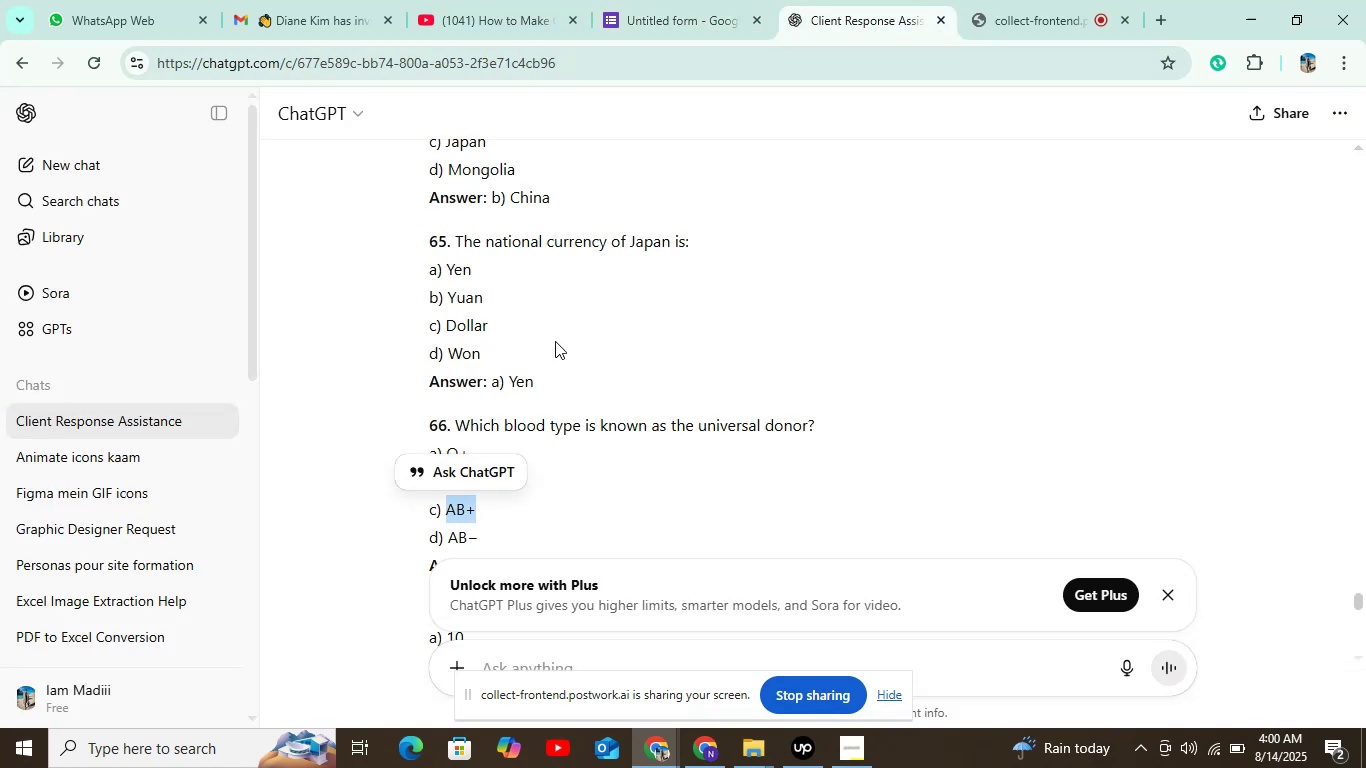 
hold_key(key=ControlLeft, duration=0.55)
 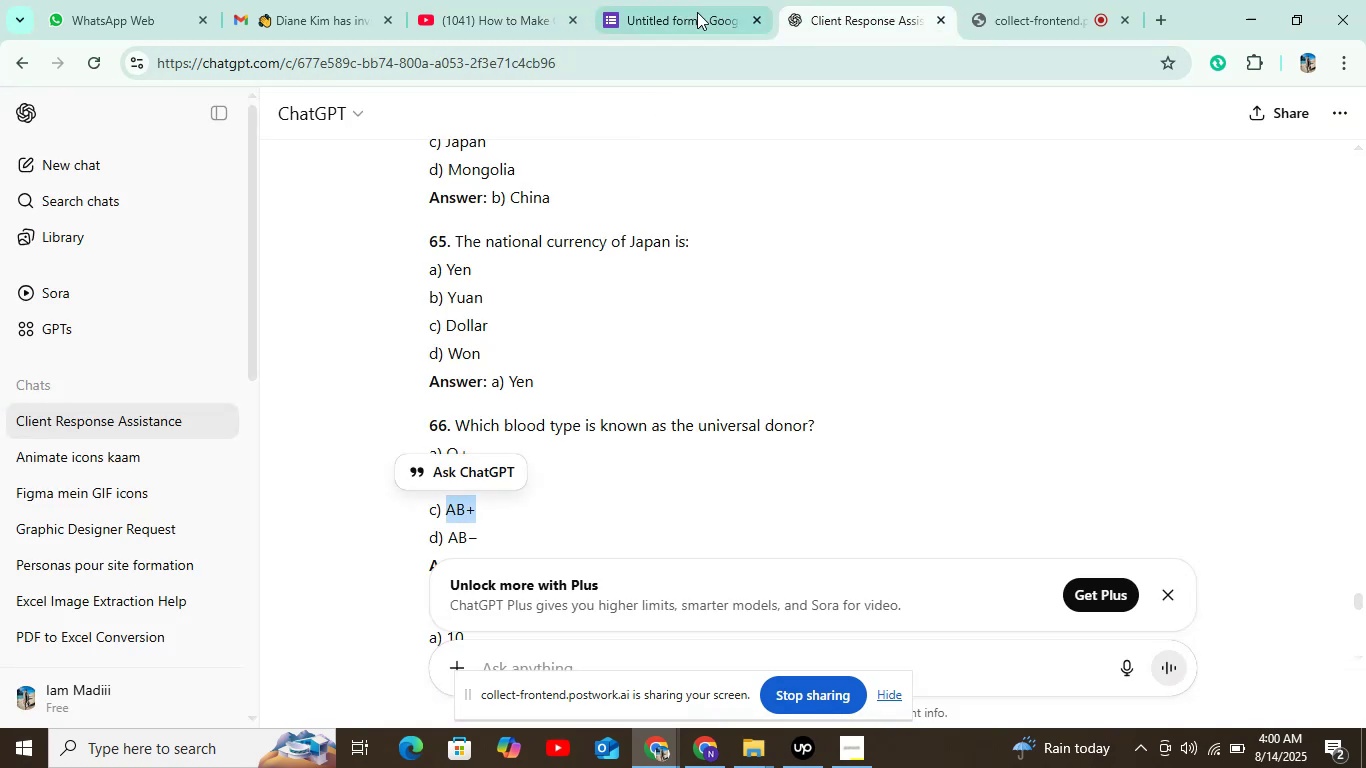 
left_click([696, 12])
 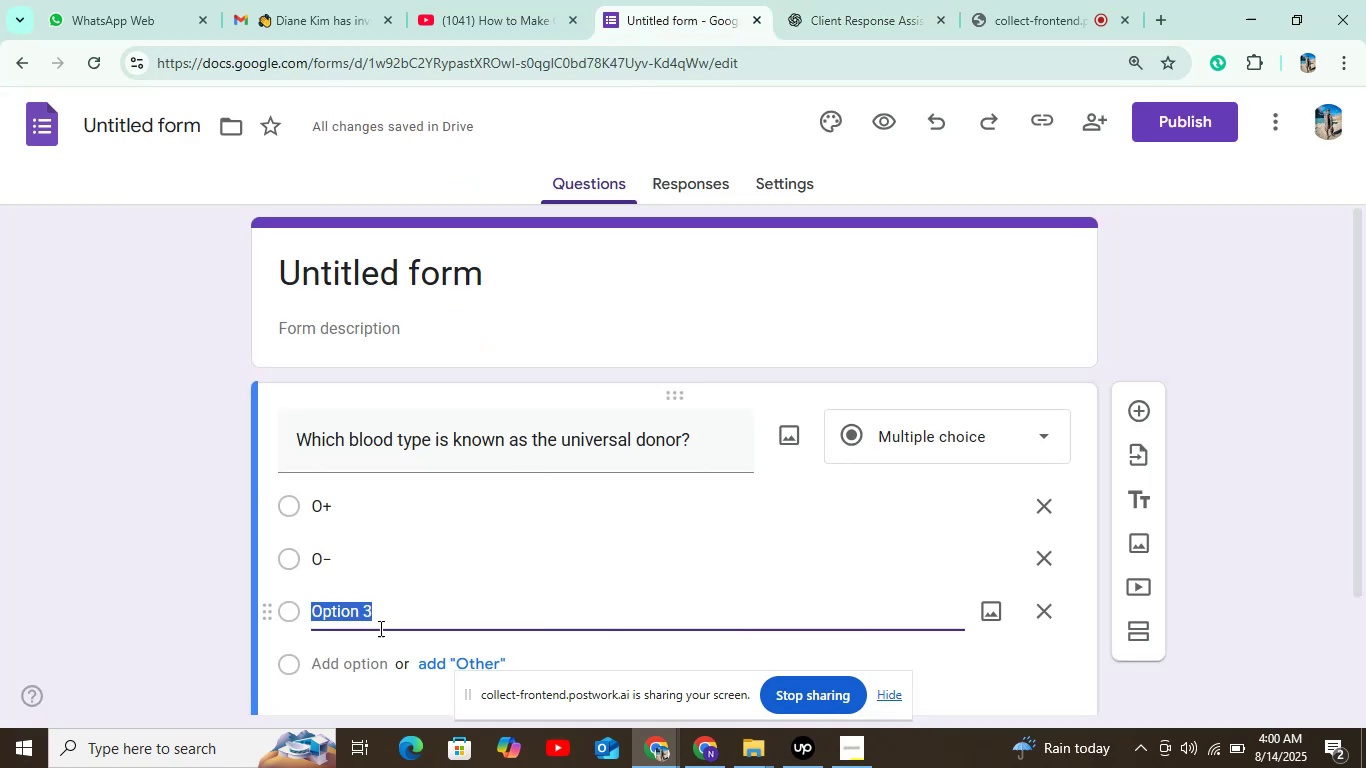 
key(Control+V)
 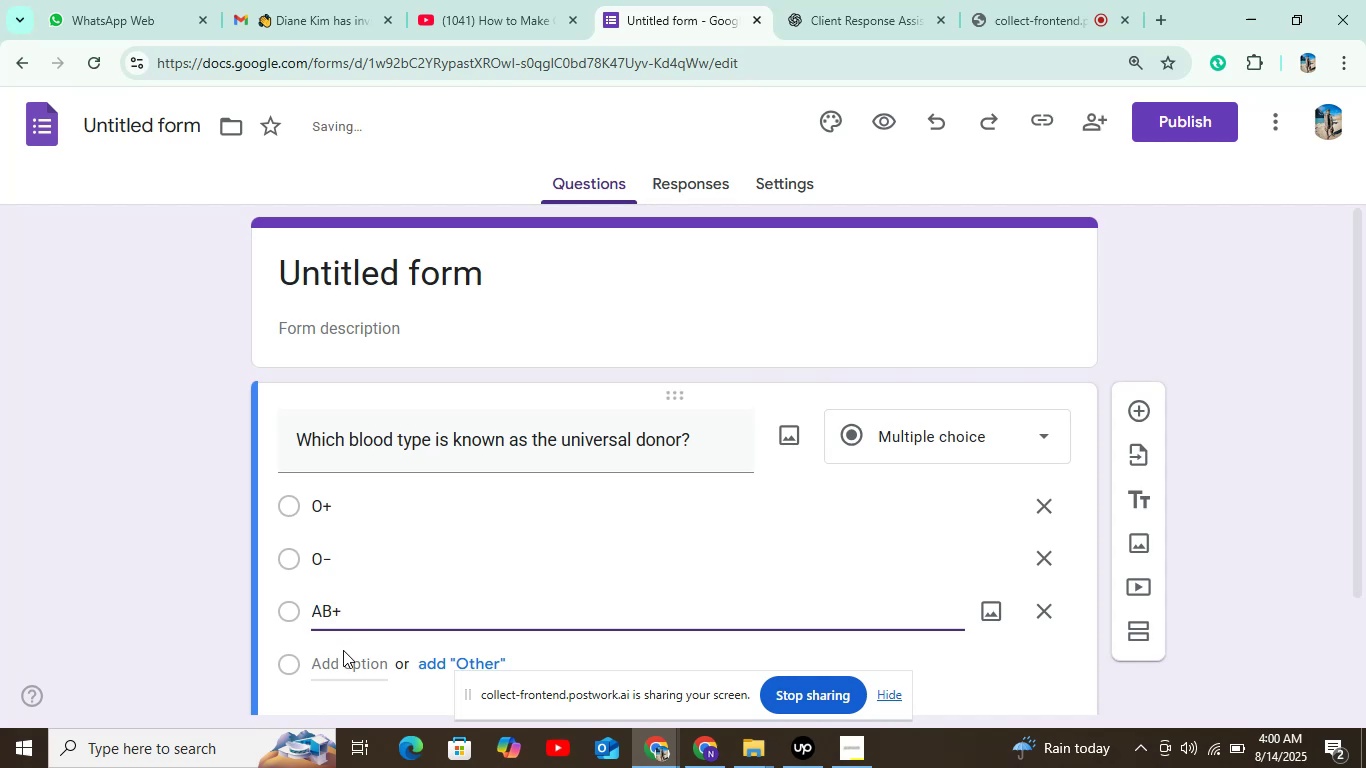 
left_click([343, 658])
 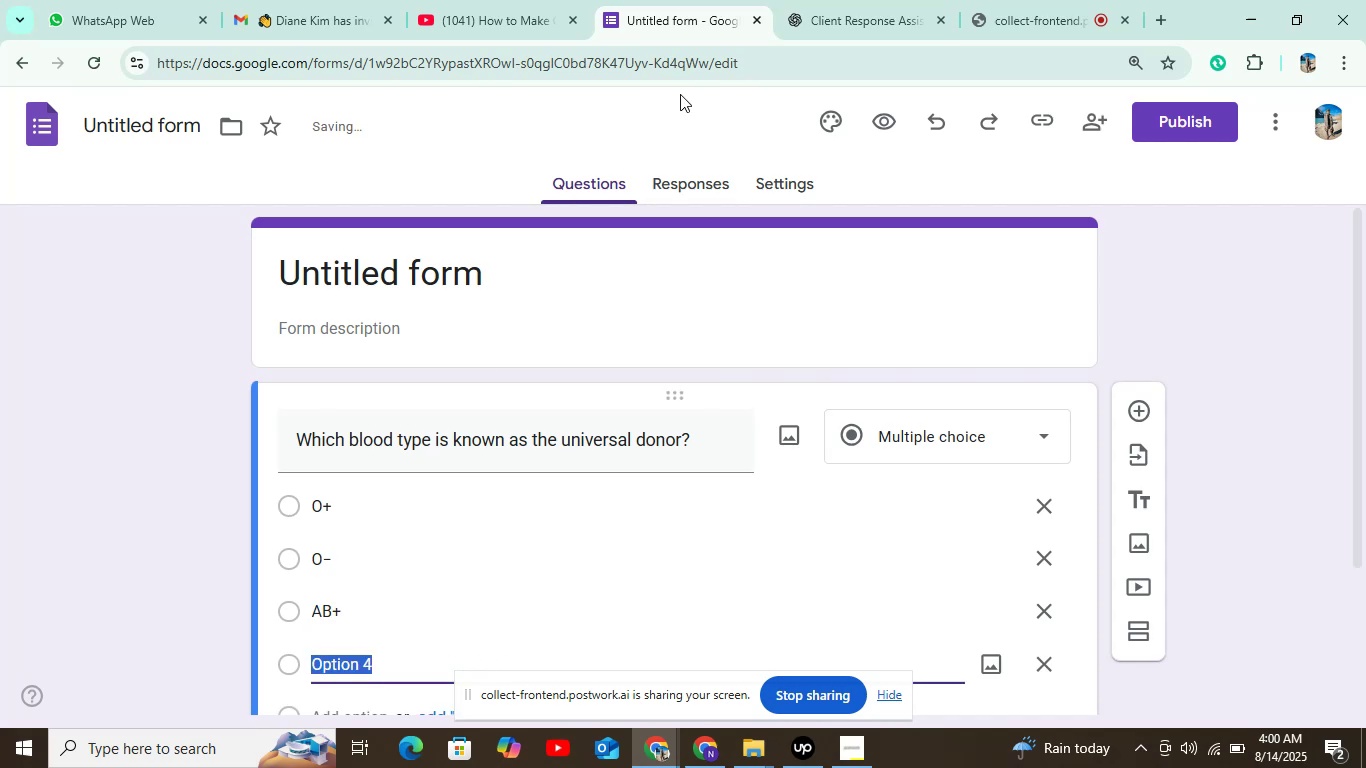 
left_click([834, 4])
 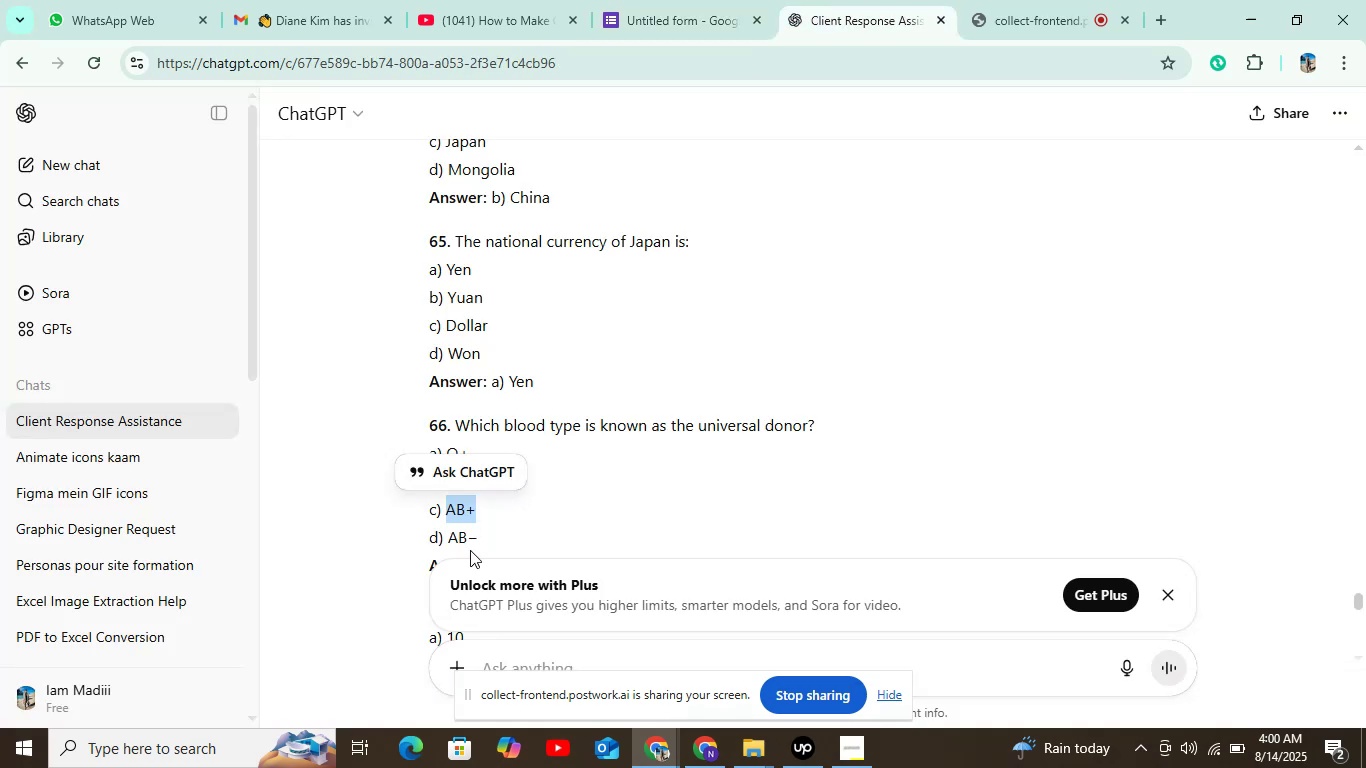 
left_click_drag(start_coordinate=[475, 532], to_coordinate=[450, 542])
 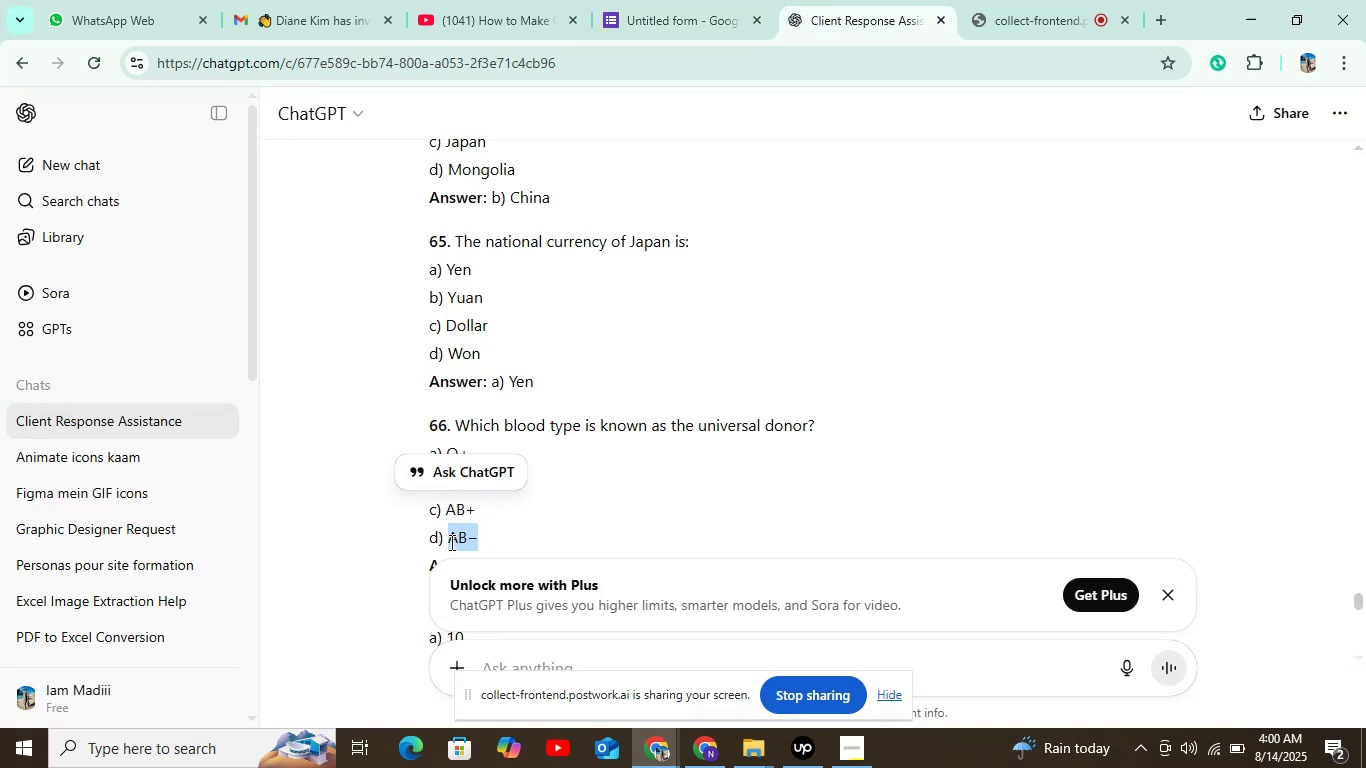 
key(Control+C)
 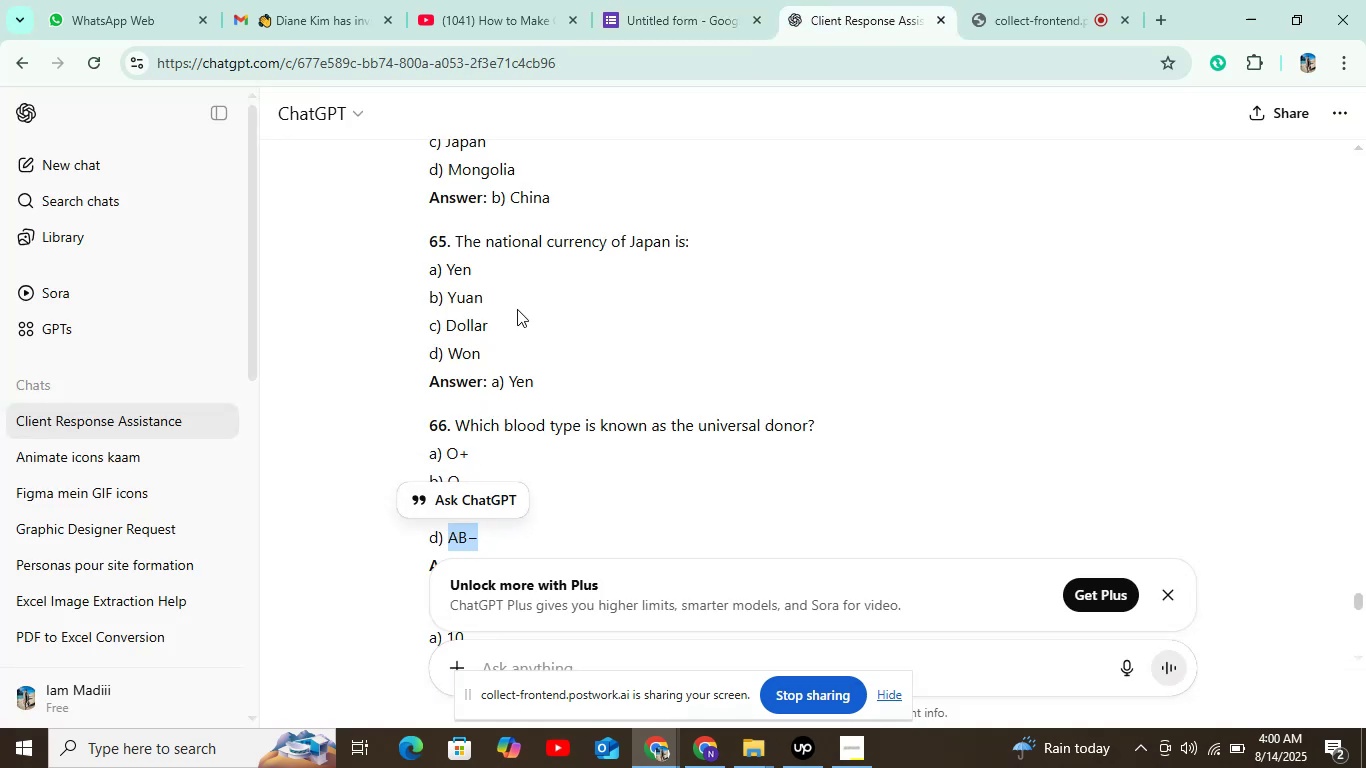 
left_click([665, 12])
 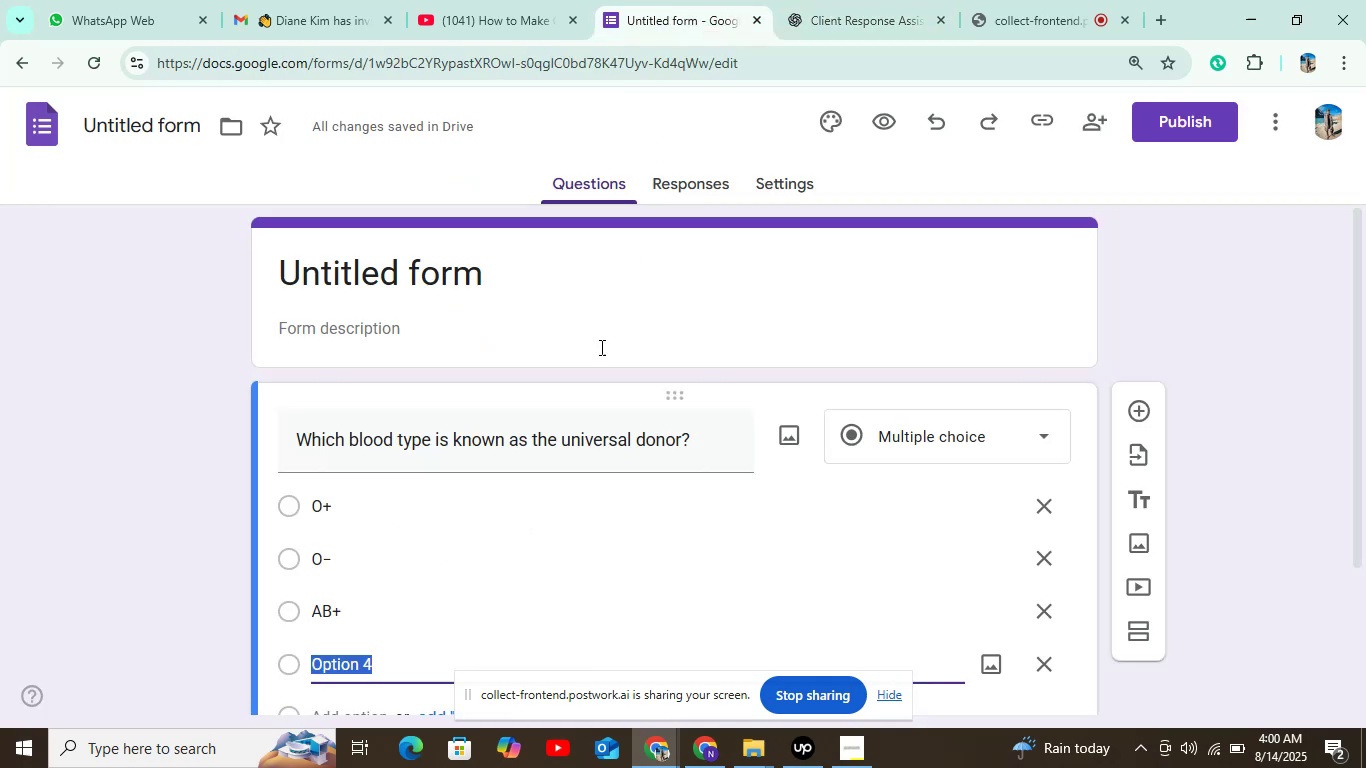 
key(Control+V)
 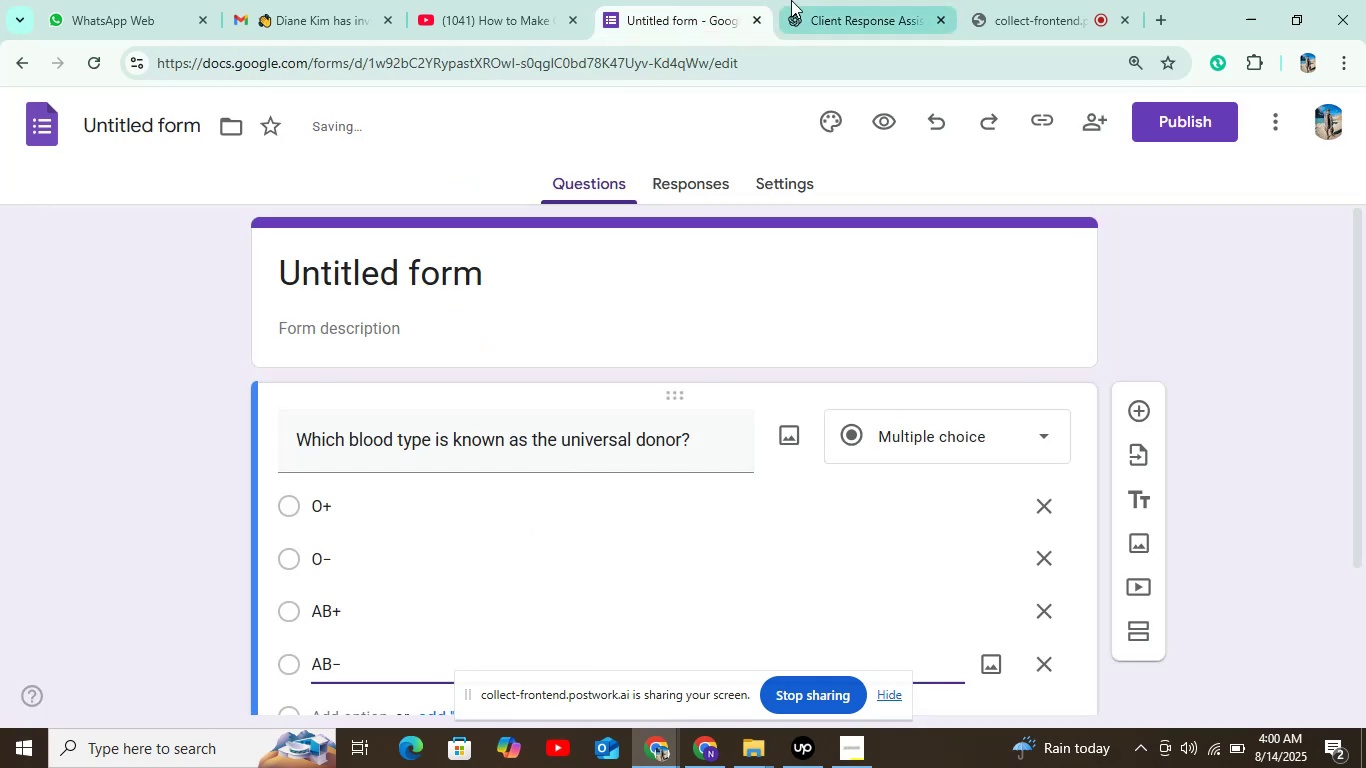 
mouse_move([645, 58])
 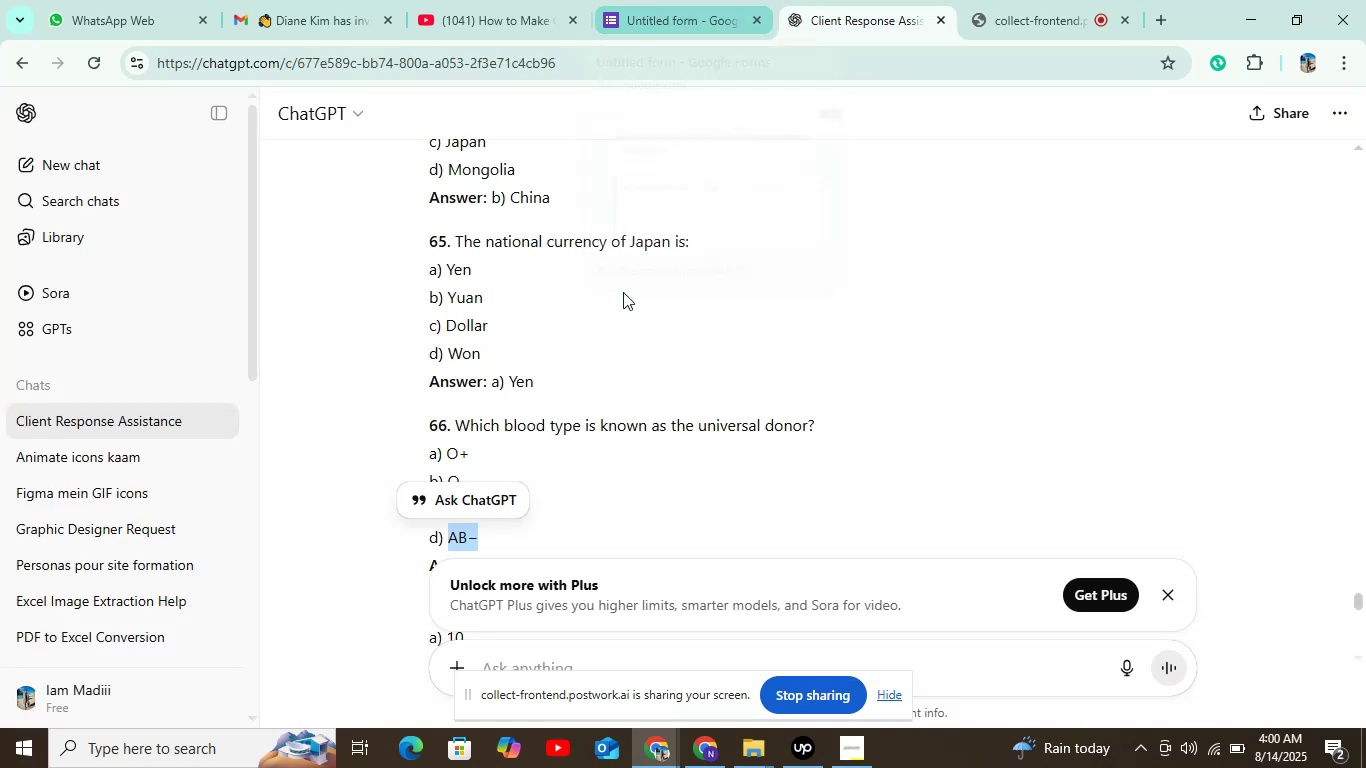 
scroll: coordinate [620, 321], scroll_direction: down, amount: 2.0
 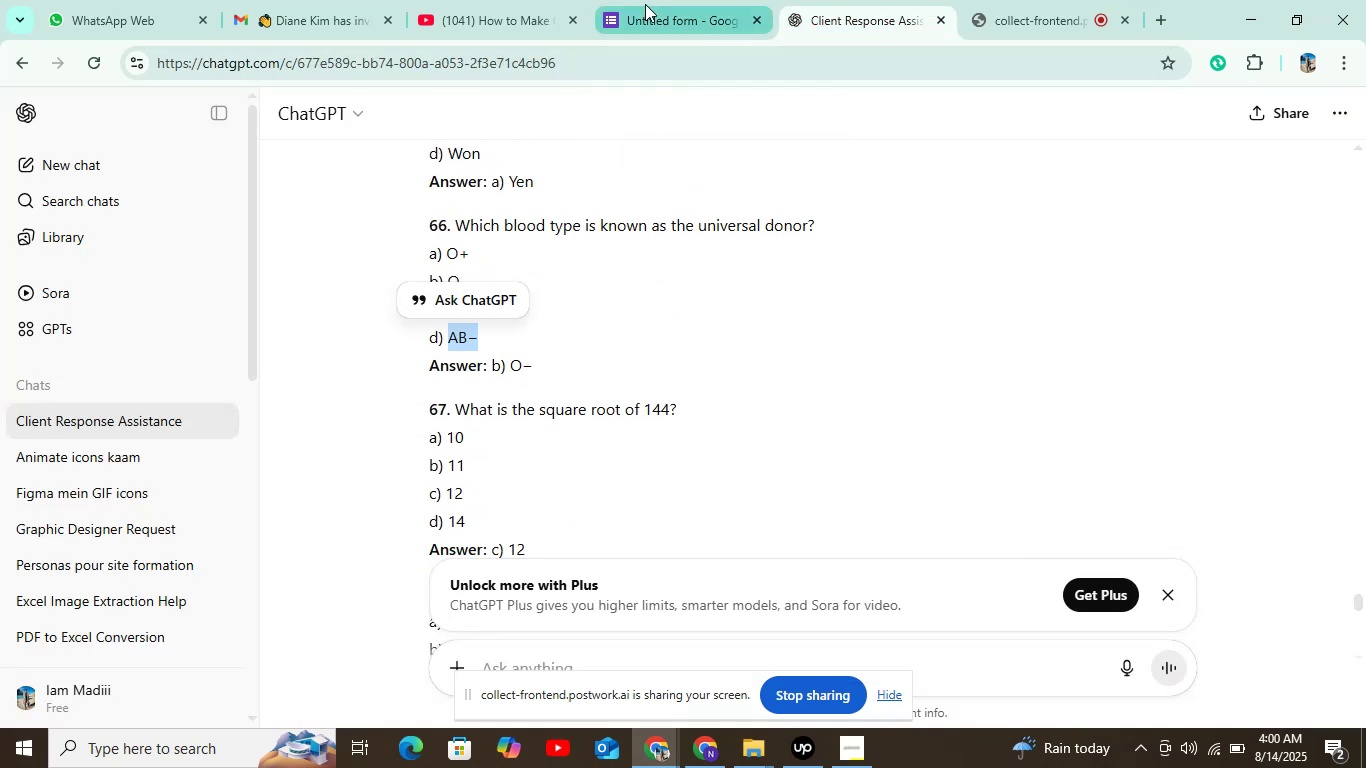 
left_click([645, 4])
 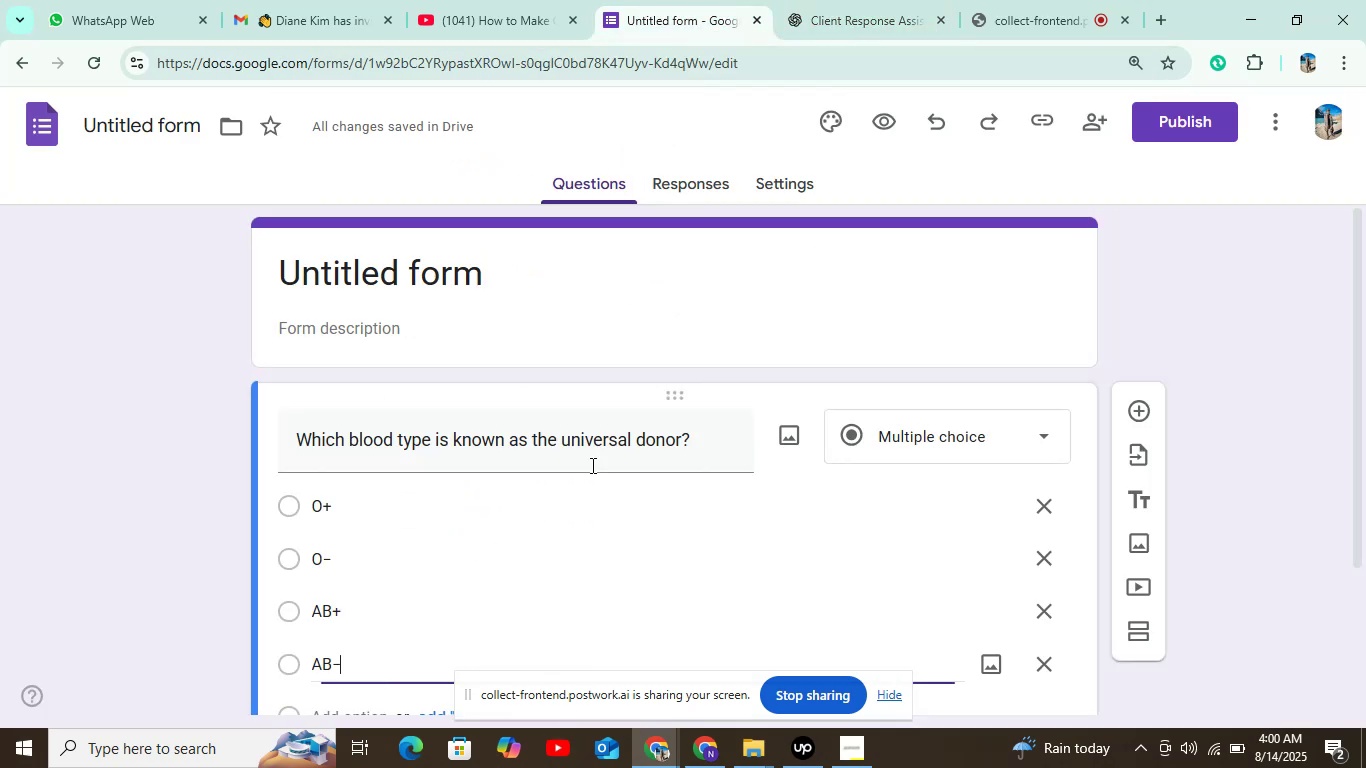 
scroll: coordinate [518, 641], scroll_direction: down, amount: 3.0
 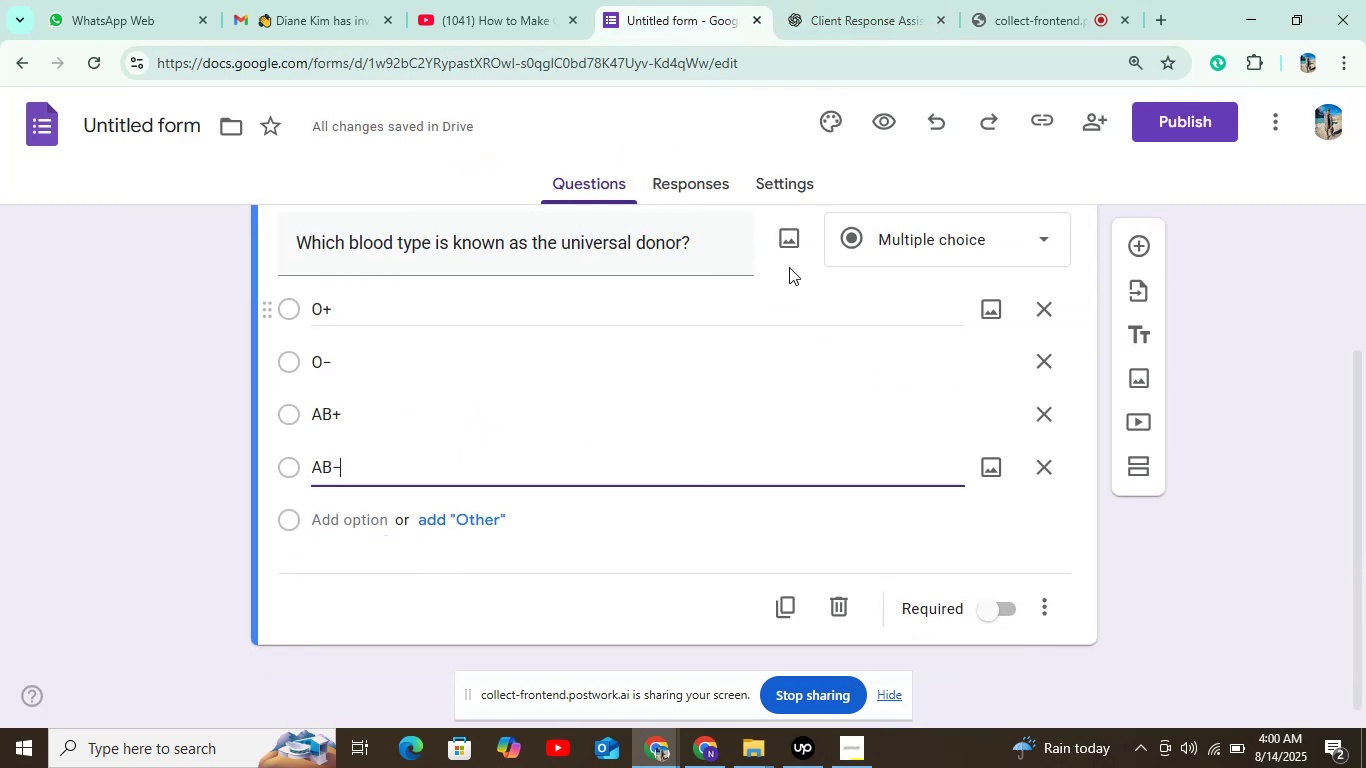 
left_click([815, 190])
 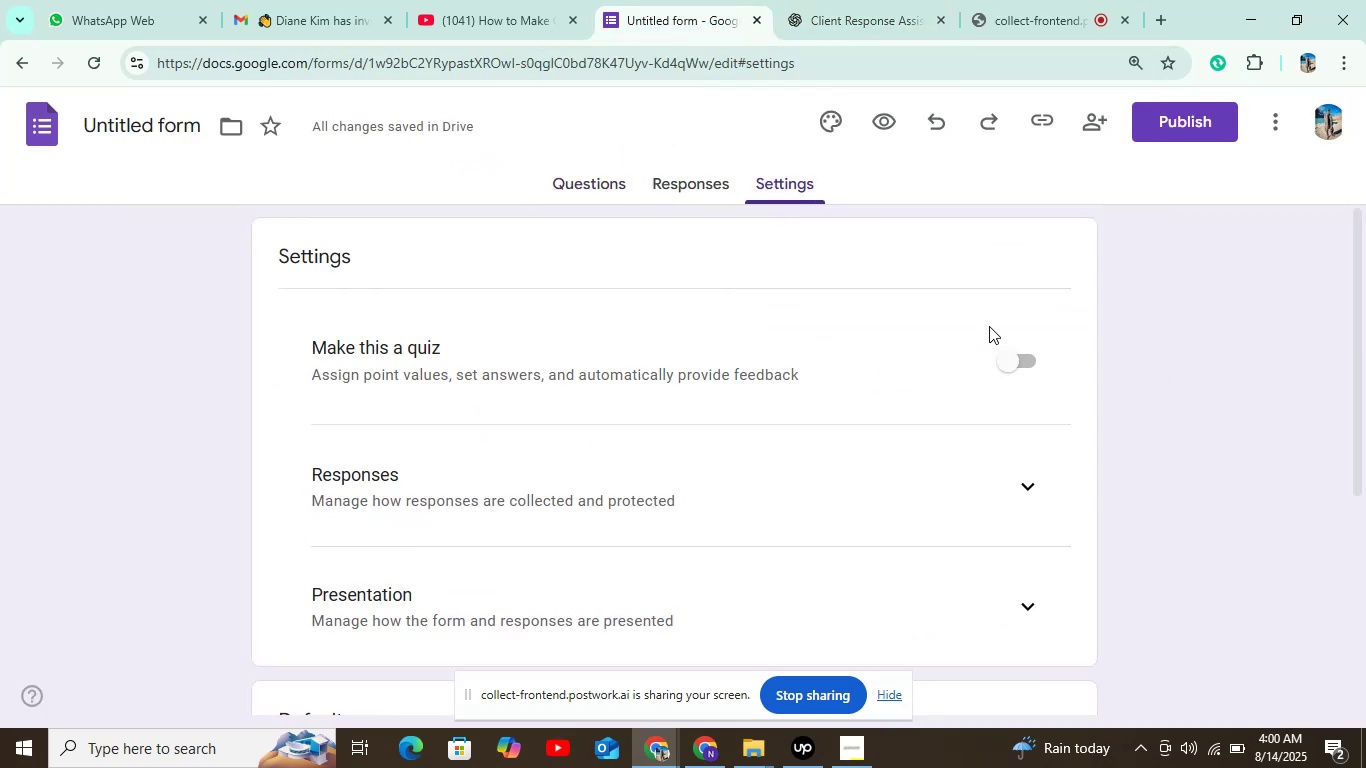 
left_click([1007, 368])
 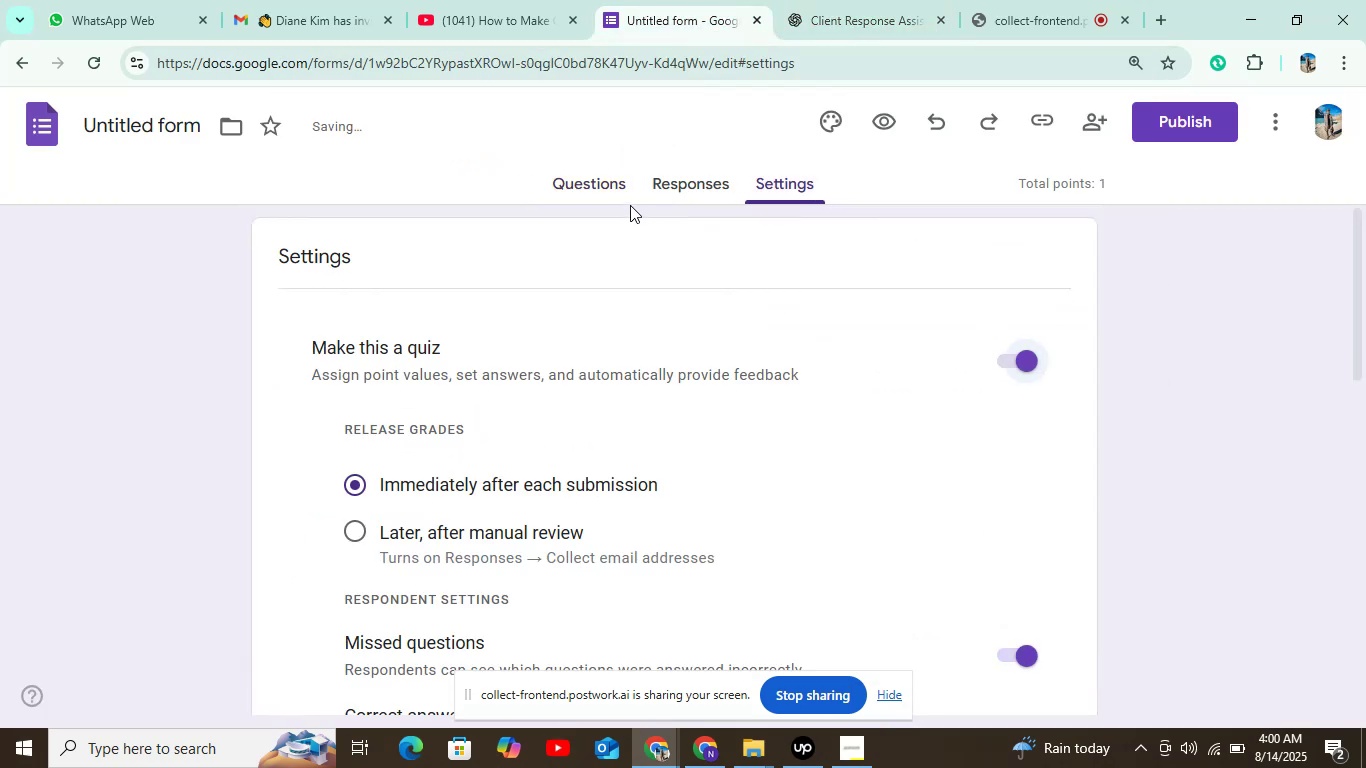 
left_click([581, 183])
 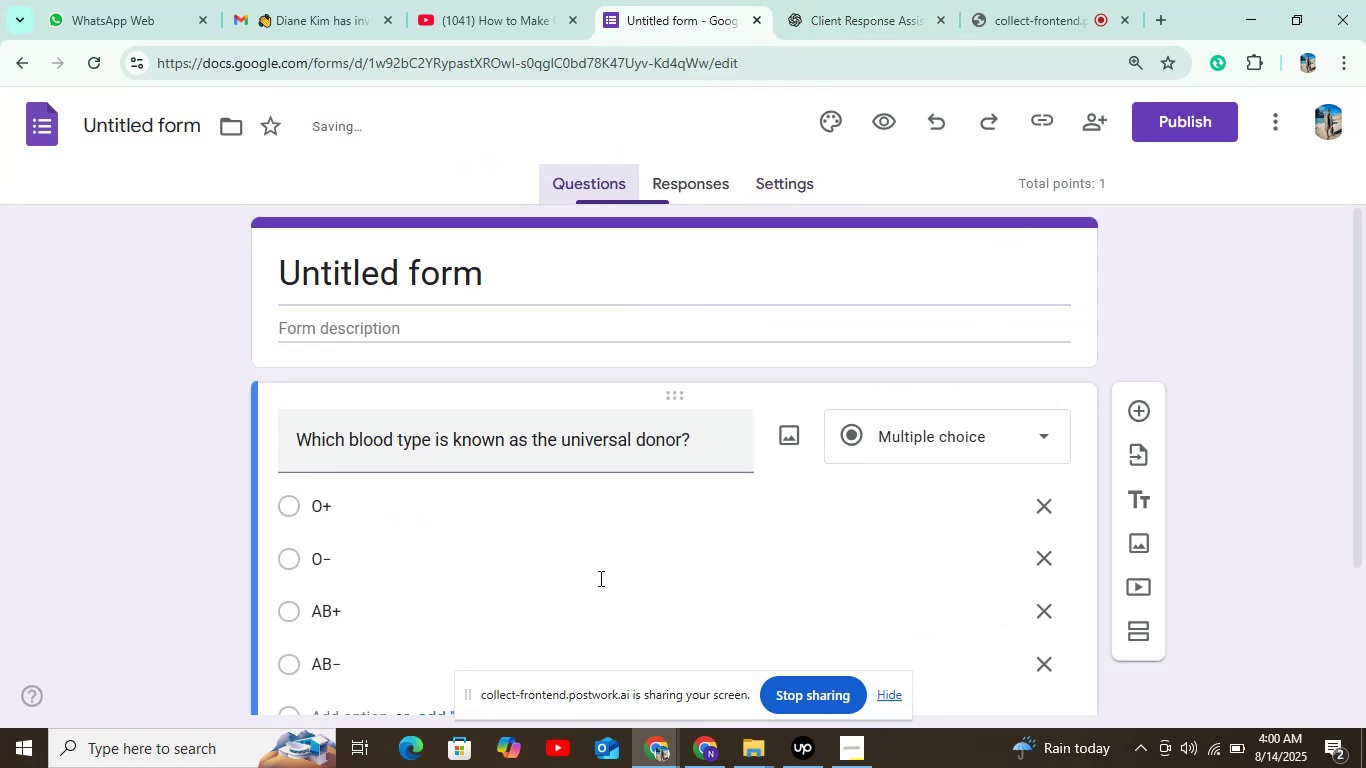 
scroll: coordinate [466, 631], scroll_direction: down, amount: 3.0
 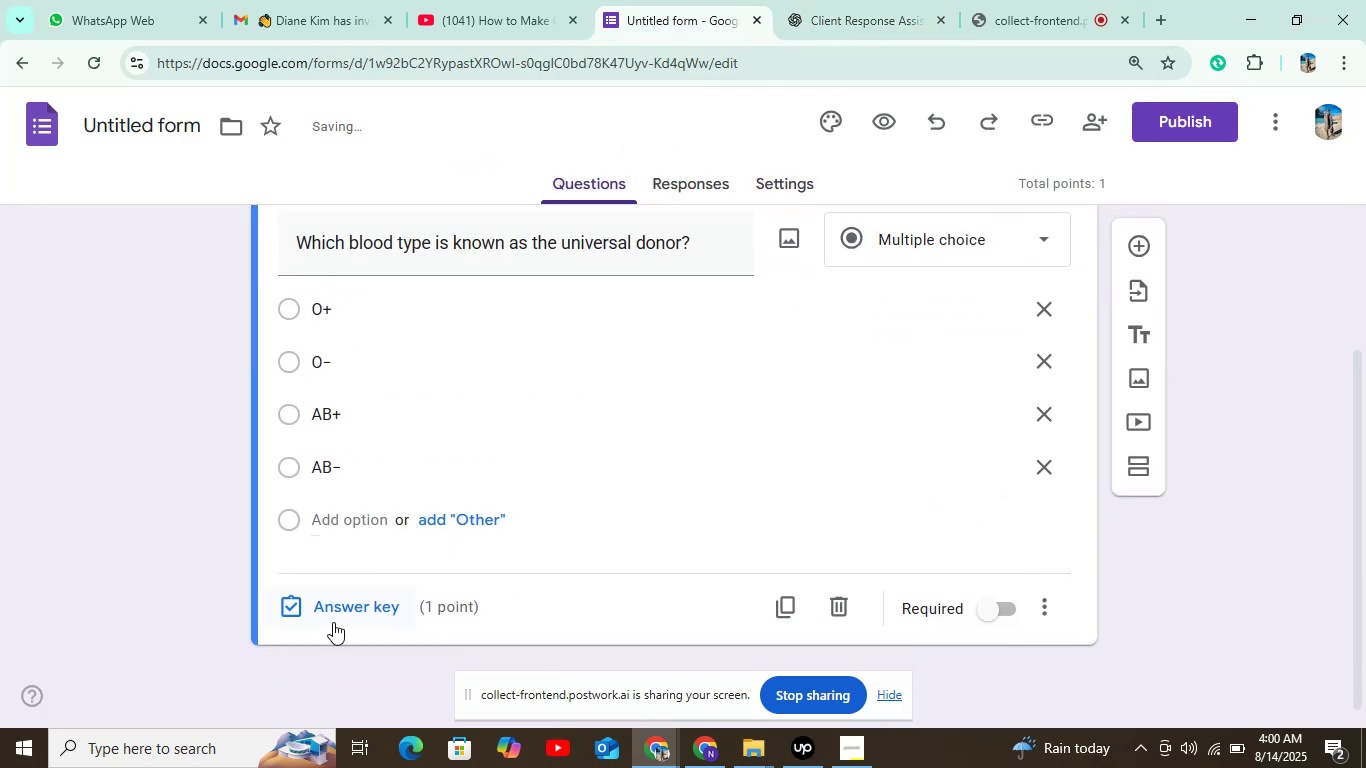 
left_click([337, 615])
 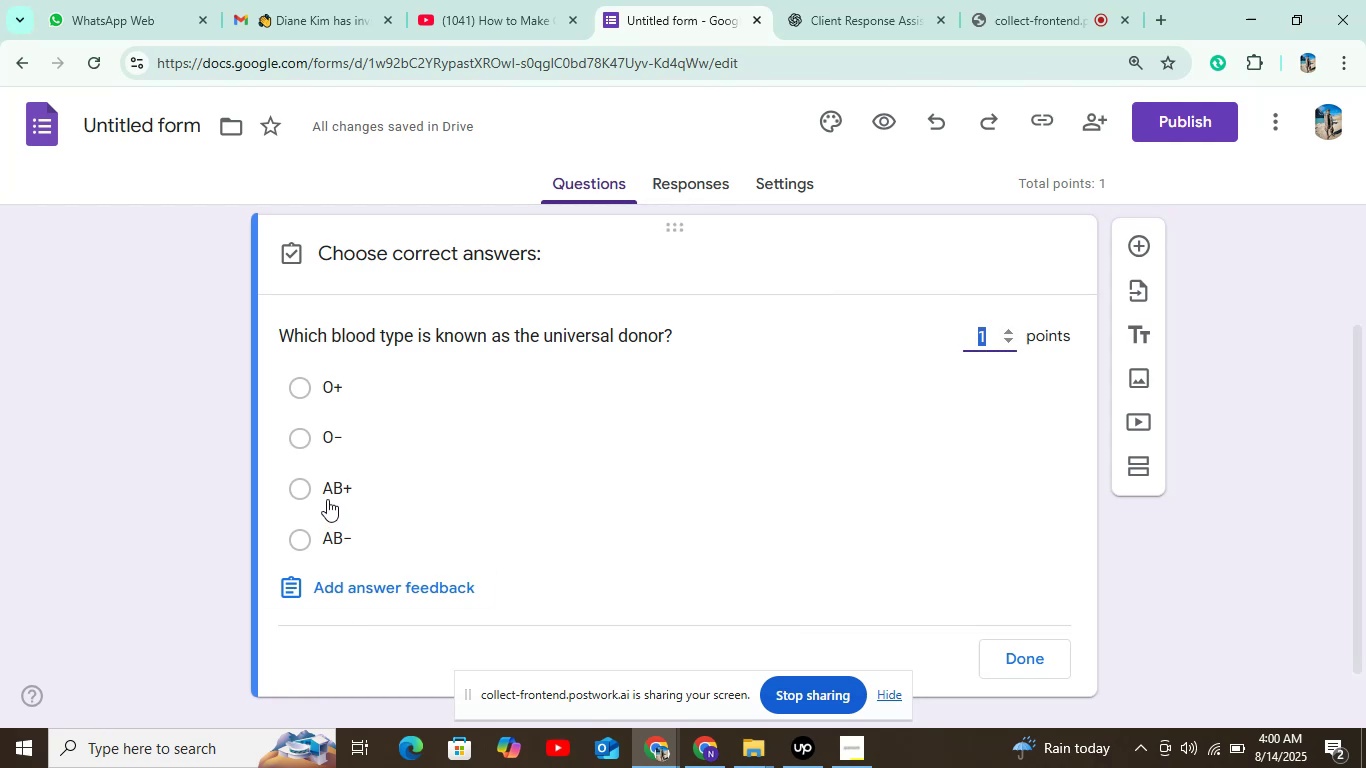 
left_click([344, 418])
 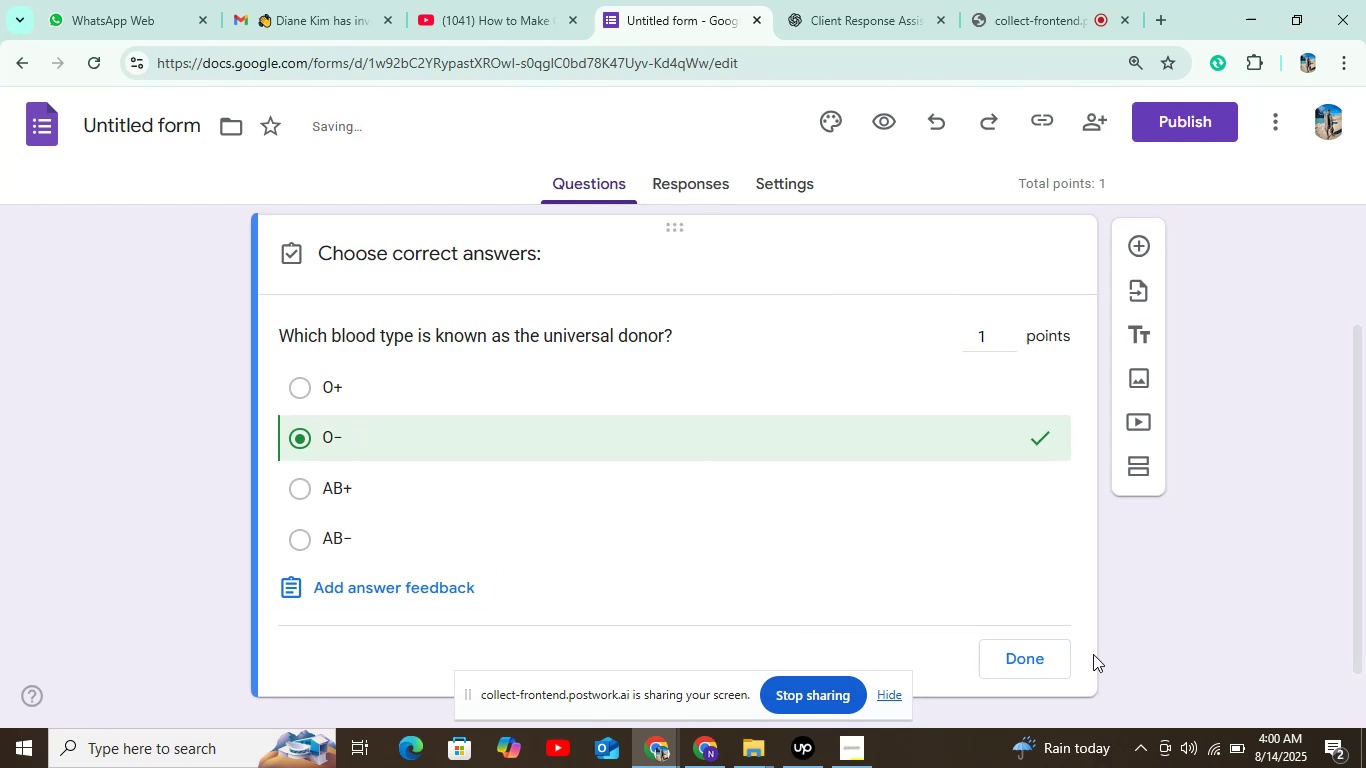 
left_click([1027, 646])
 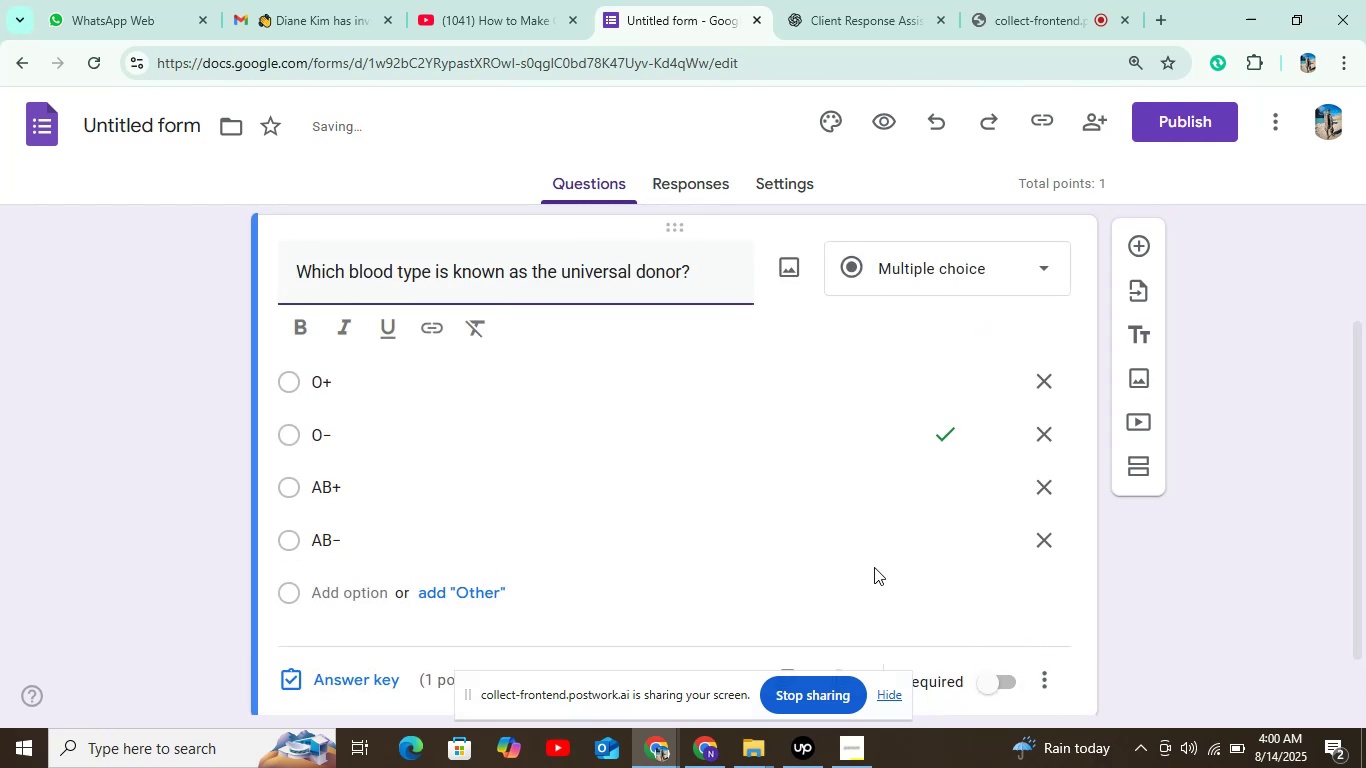 
scroll: coordinate [830, 485], scroll_direction: down, amount: 3.0
 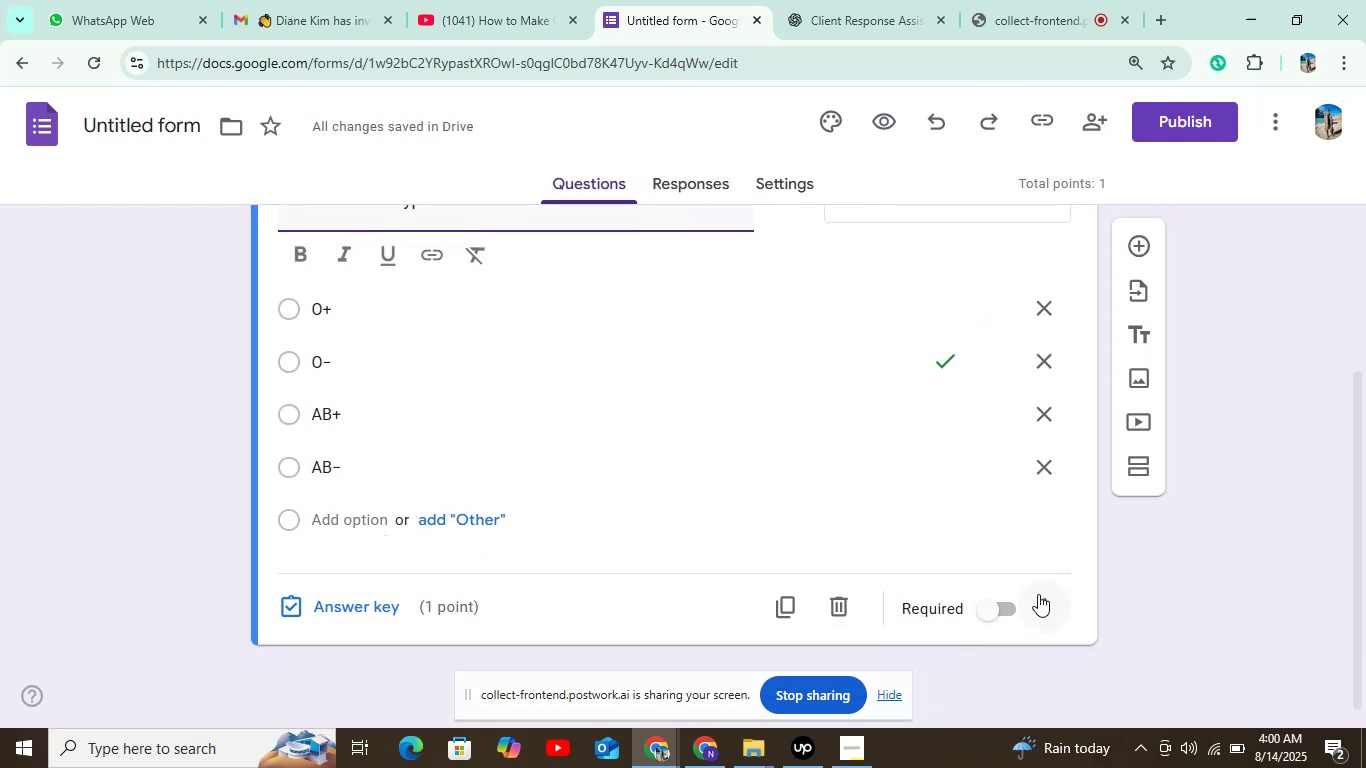 
left_click([990, 609])
 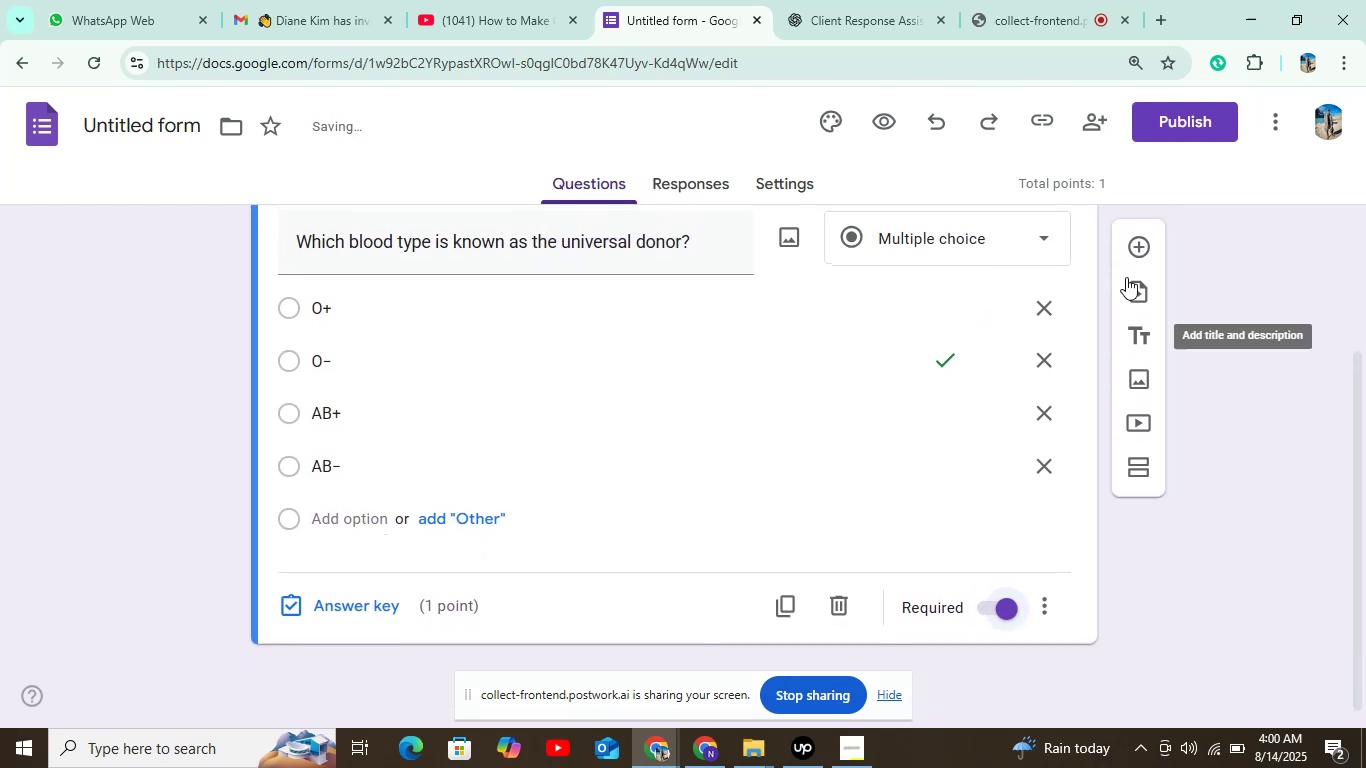 
left_click([1132, 252])
 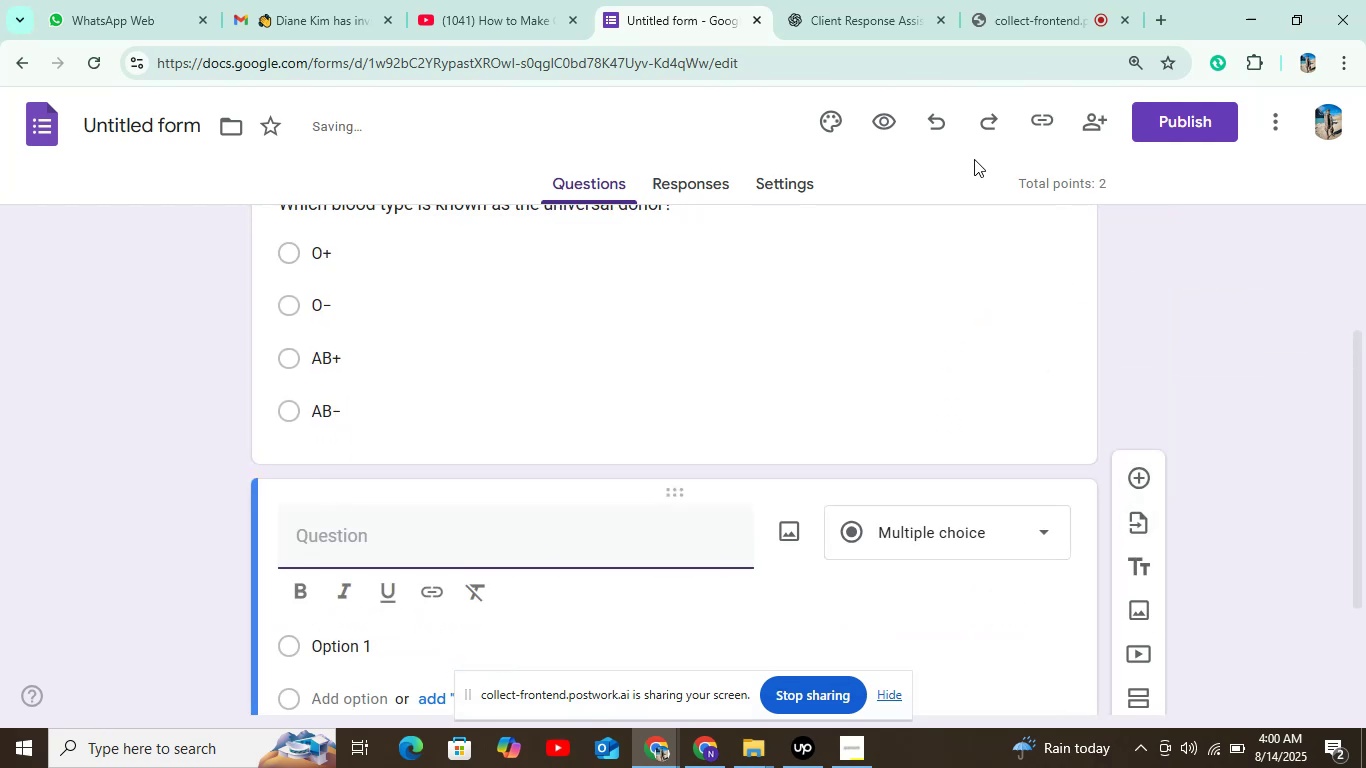 
left_click([900, 0])
 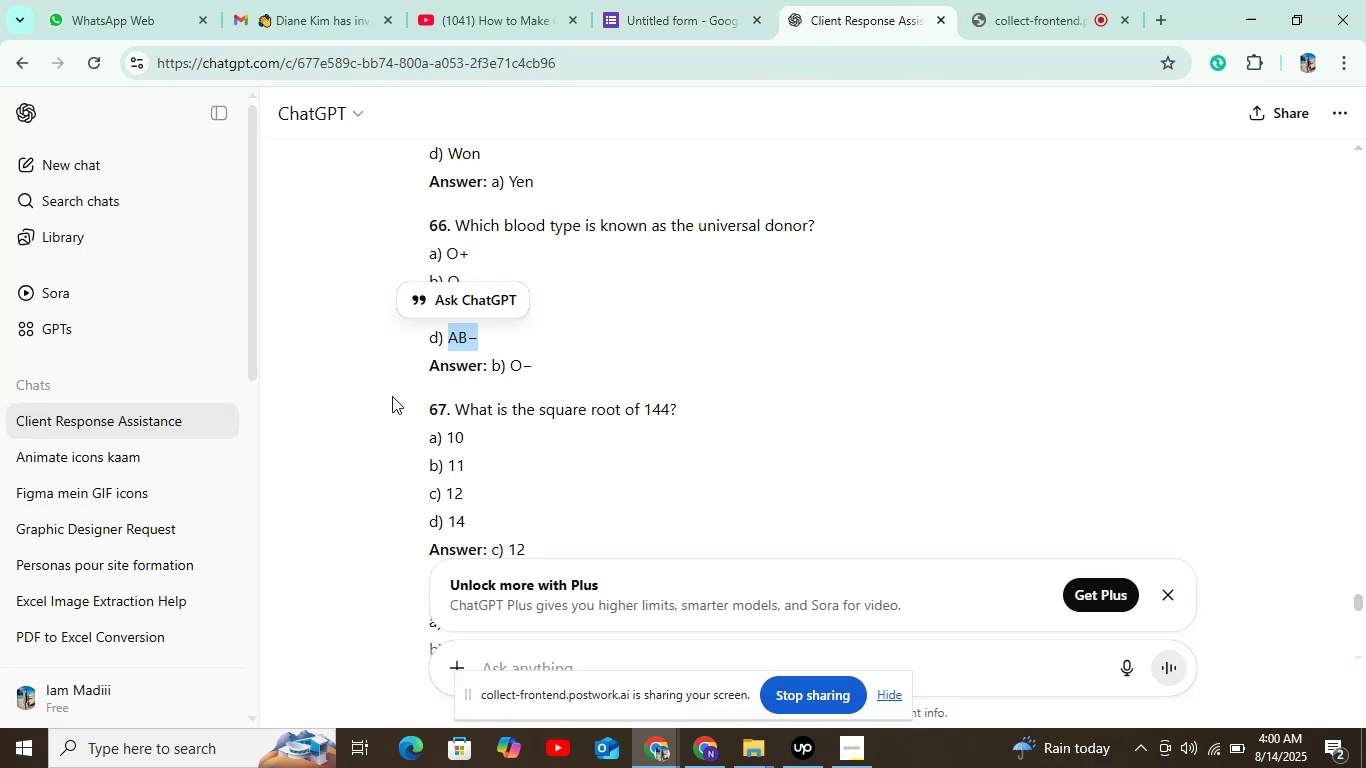 
left_click_drag(start_coordinate=[457, 407], to_coordinate=[701, 405])
 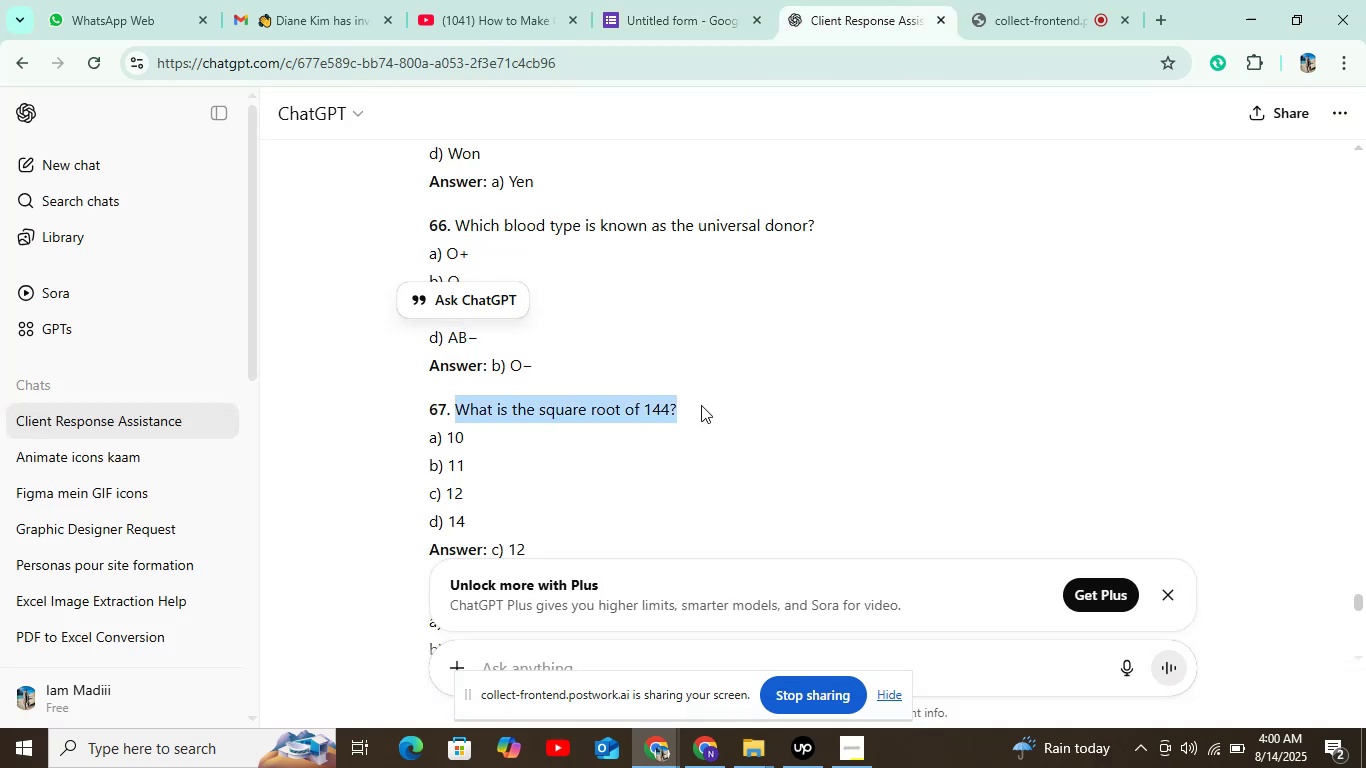 
key(Control+C)
 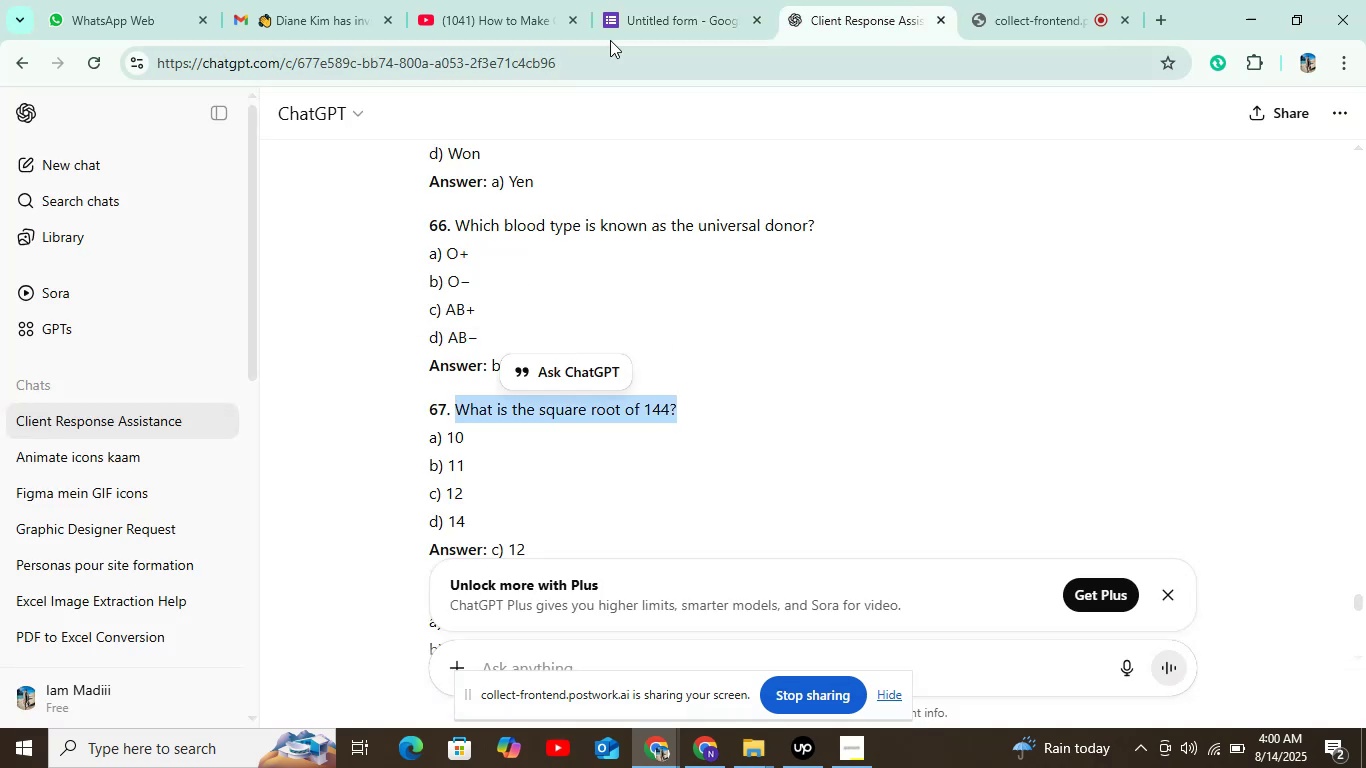 
left_click([639, 0])
 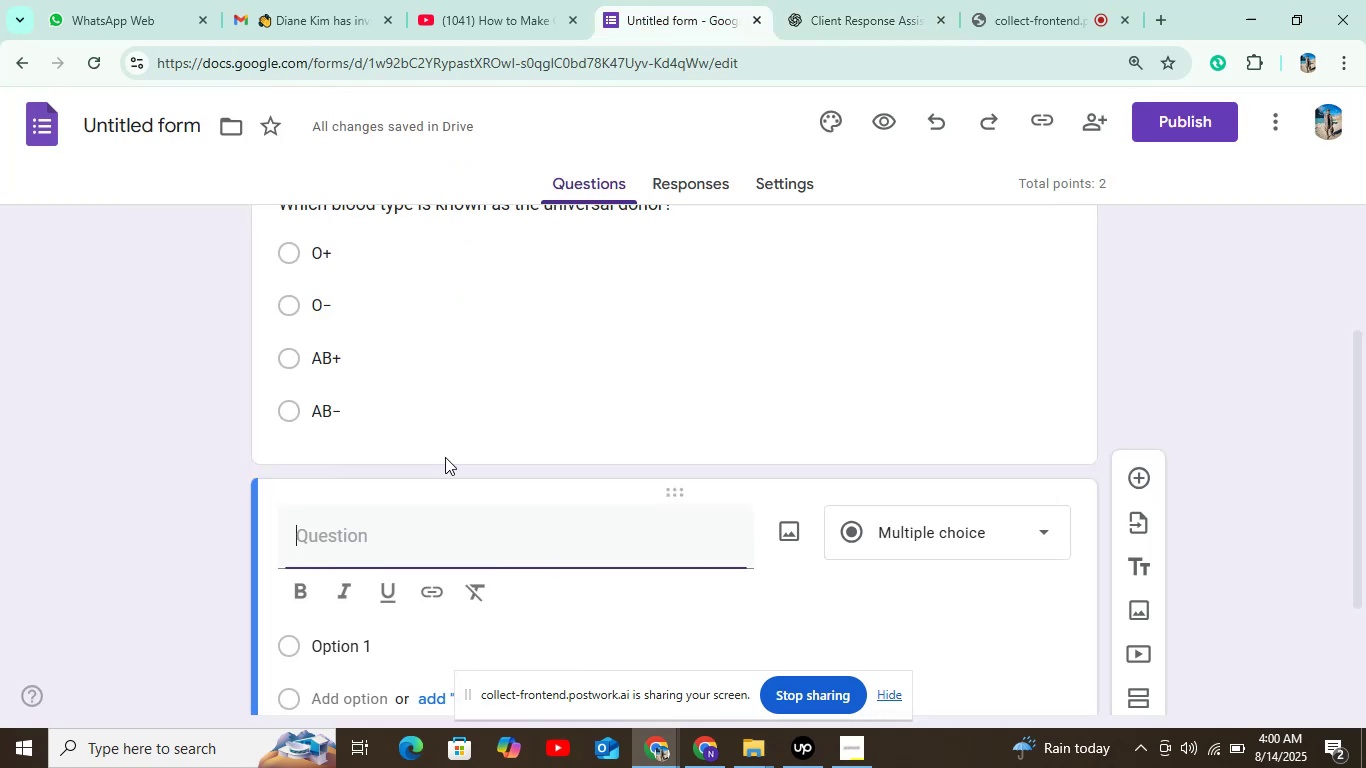 
scroll: coordinate [445, 480], scroll_direction: down, amount: 3.0
 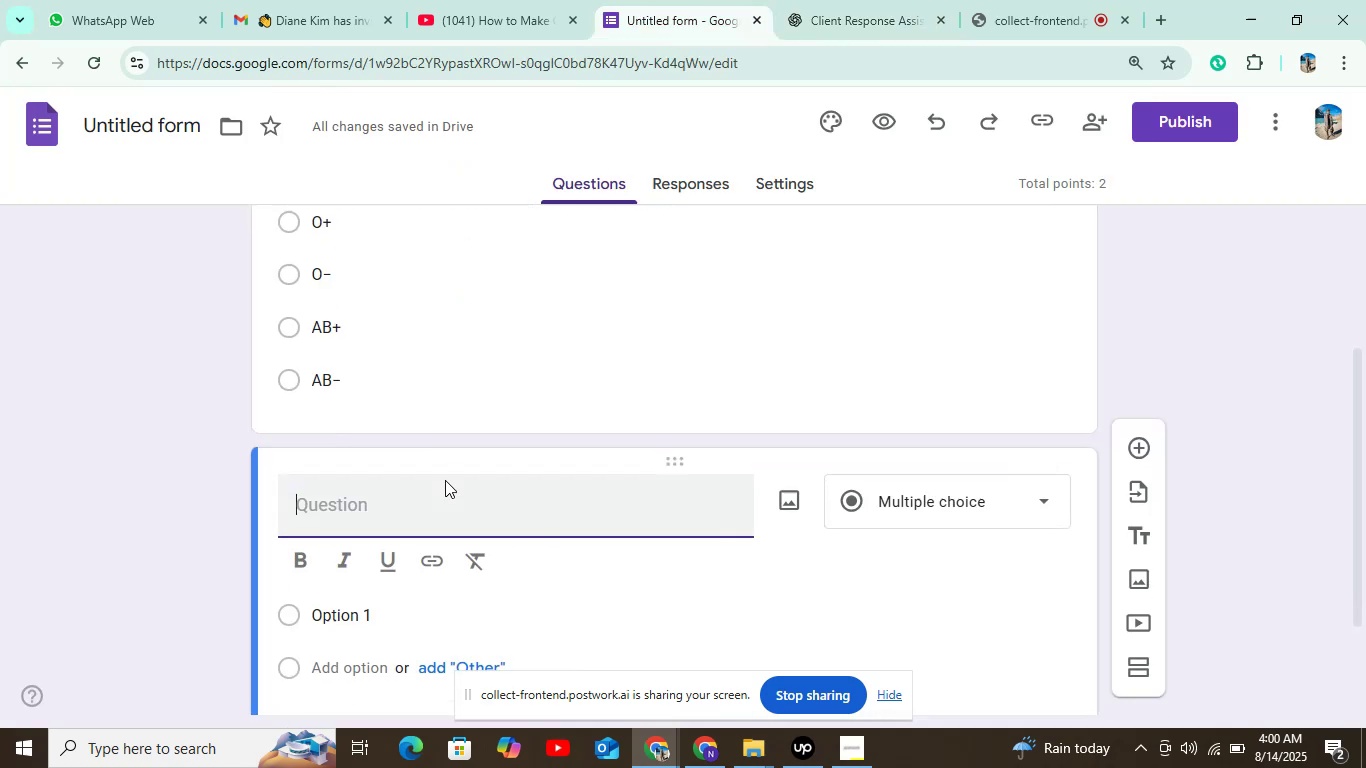 
key(Control+V)
 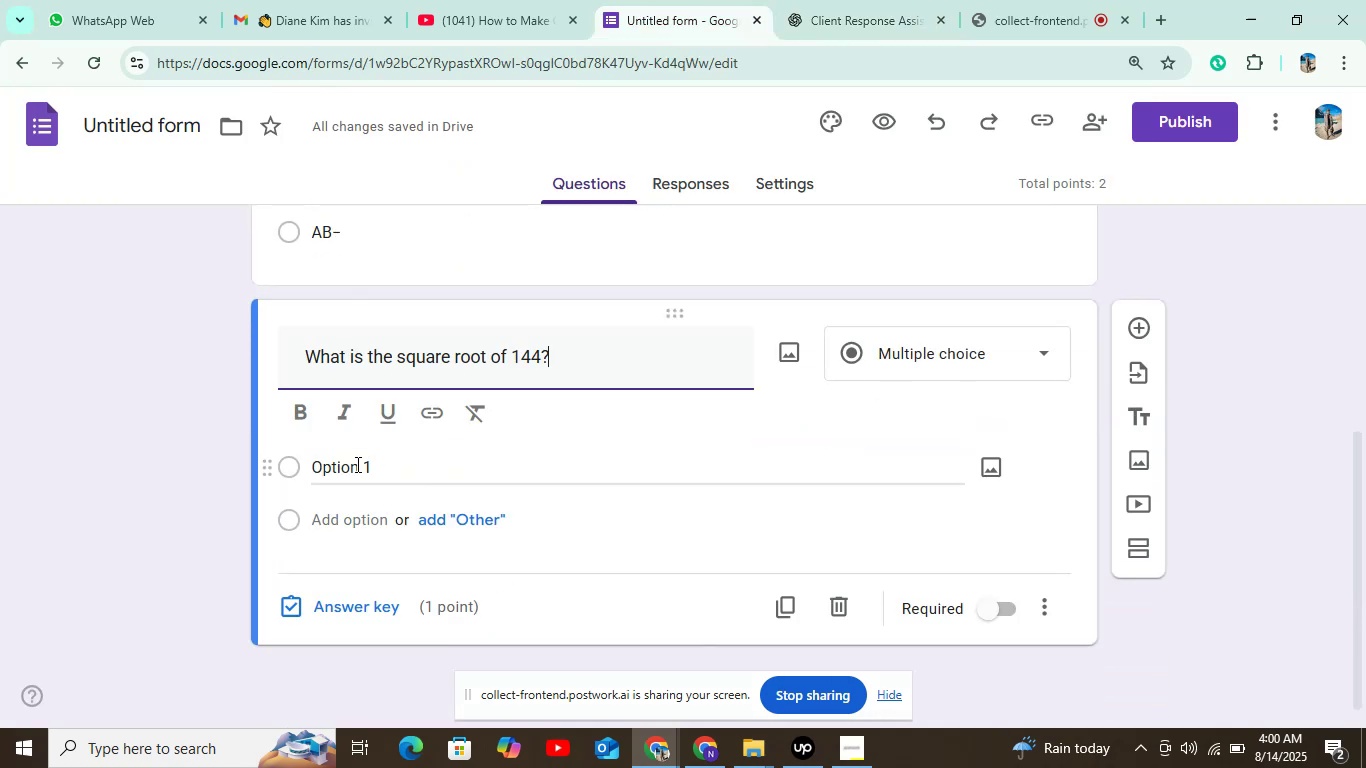 
left_click([356, 466])
 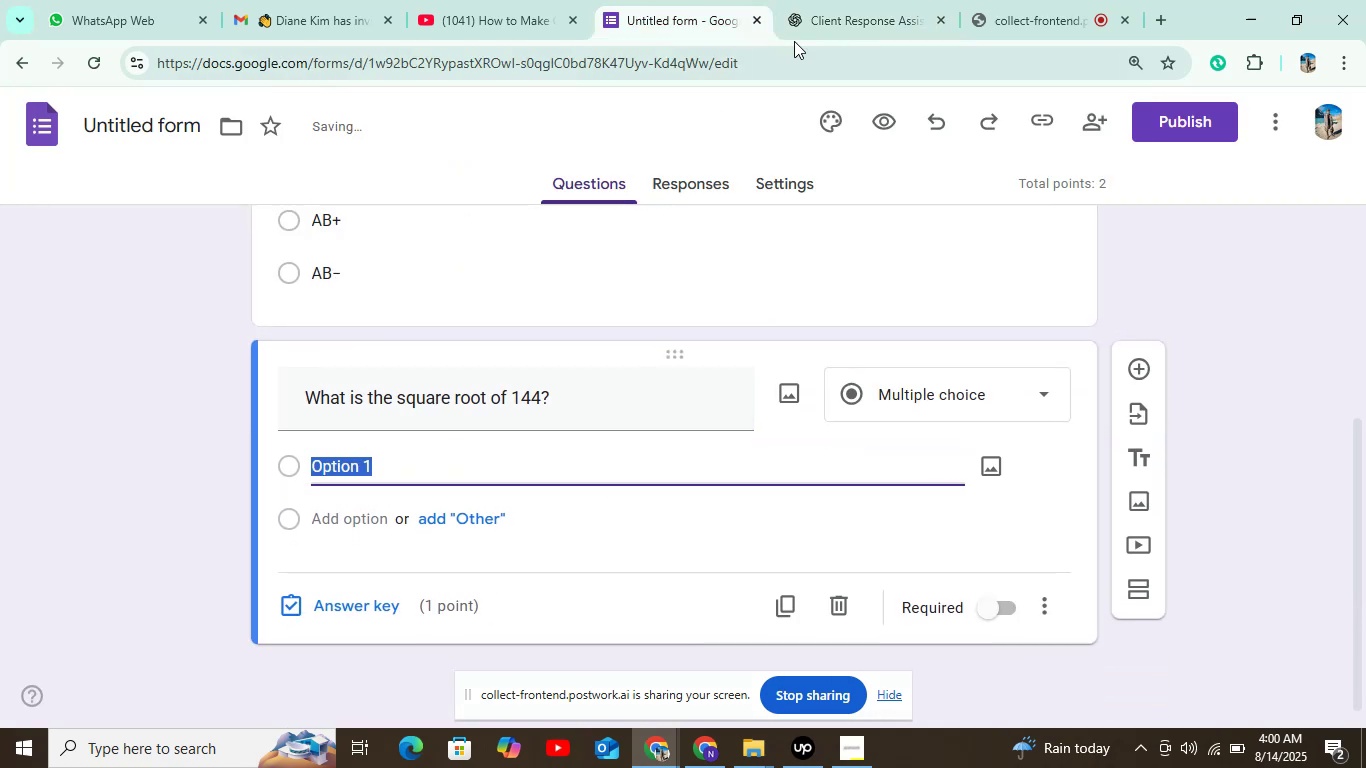 
left_click([841, 0])
 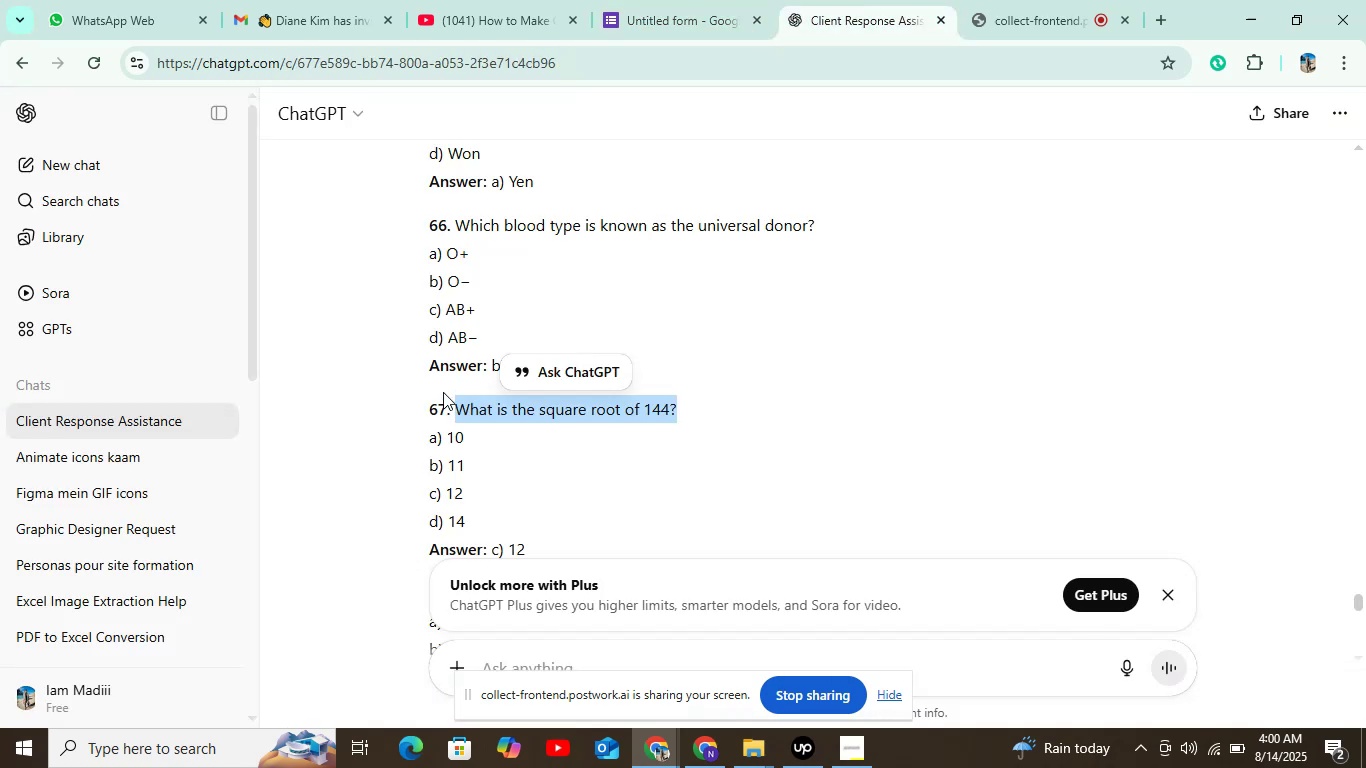 
left_click_drag(start_coordinate=[446, 442], to_coordinate=[465, 441])
 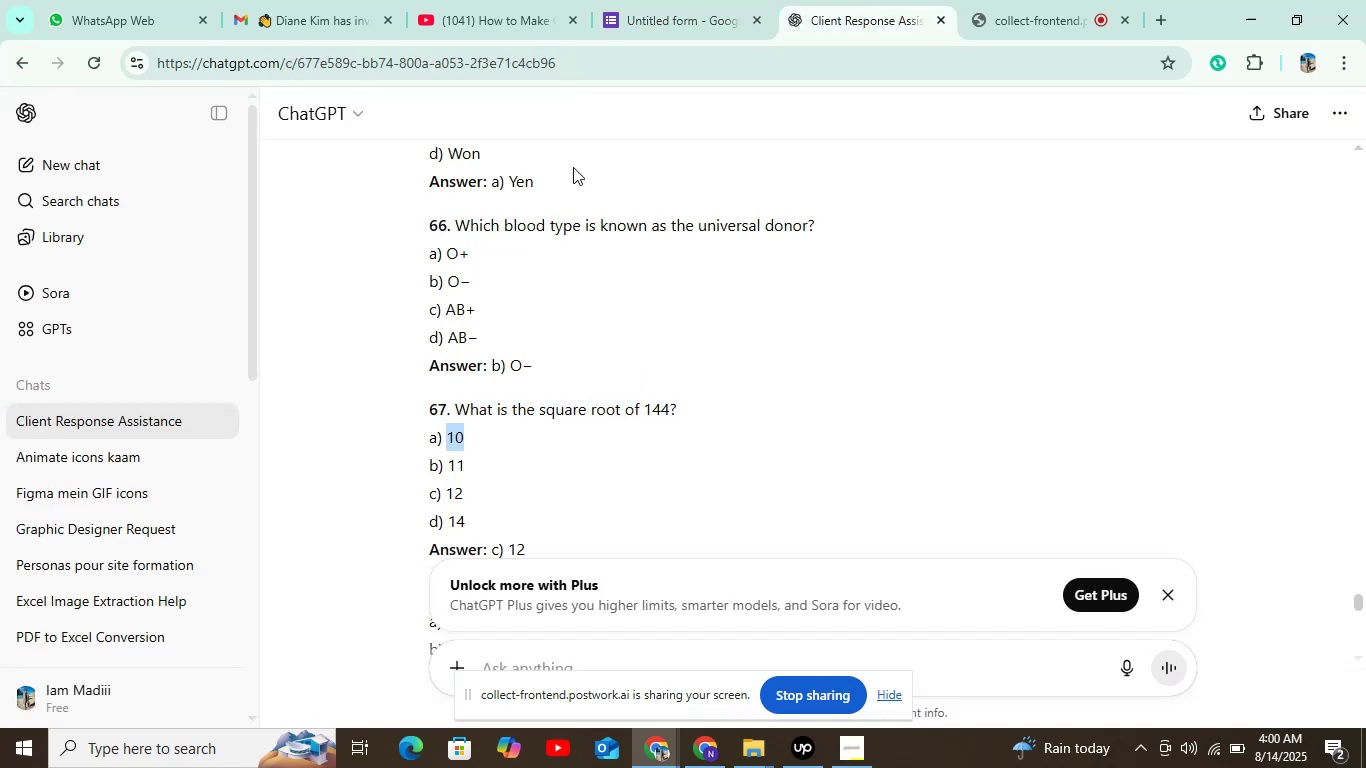 
key(Control+C)
 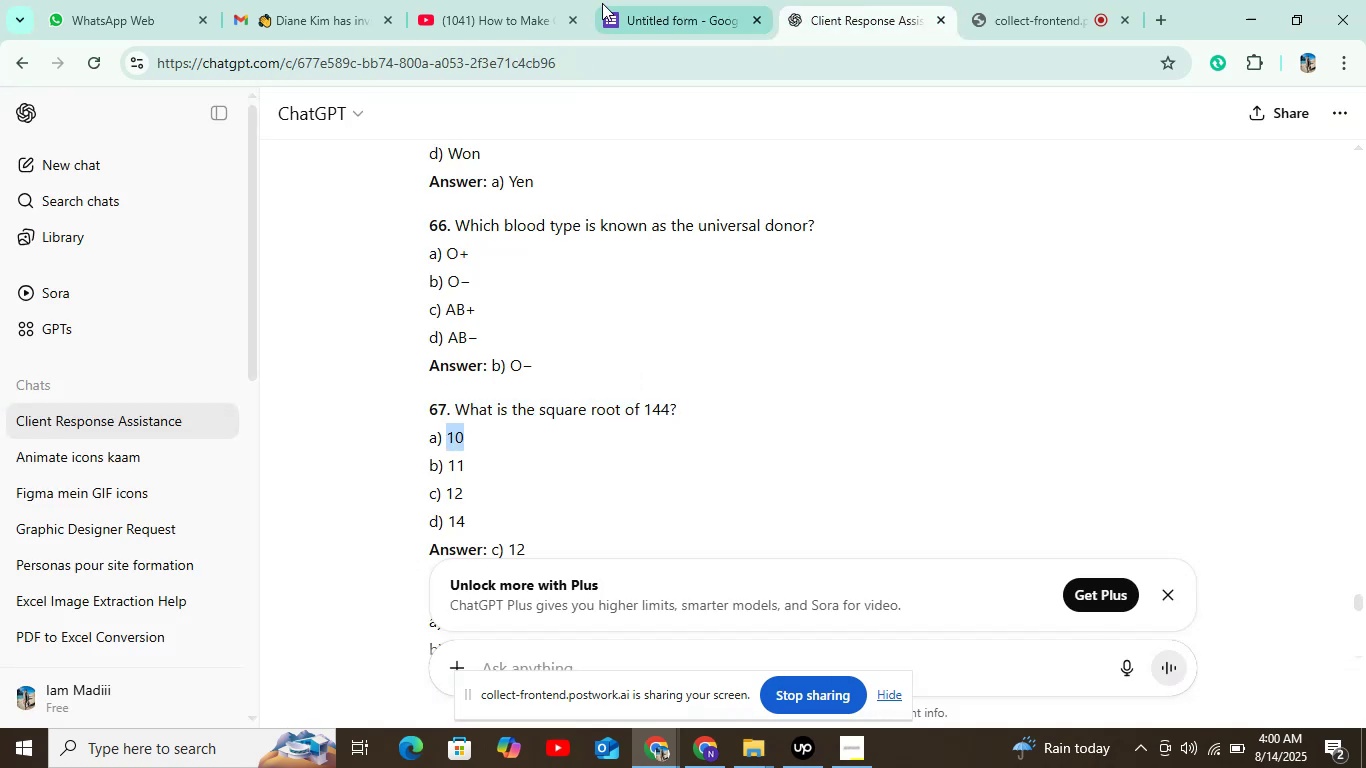 
left_click([605, 0])
 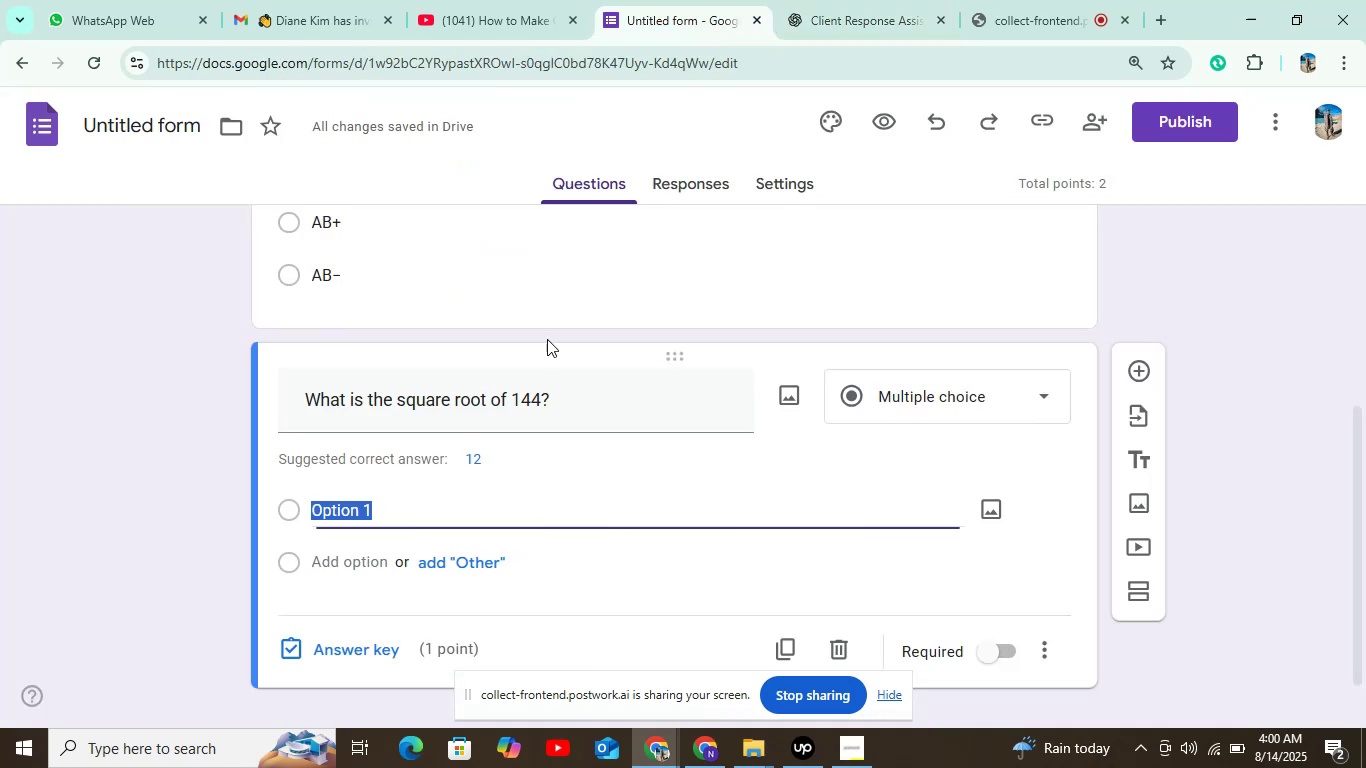 
key(Control+V)
 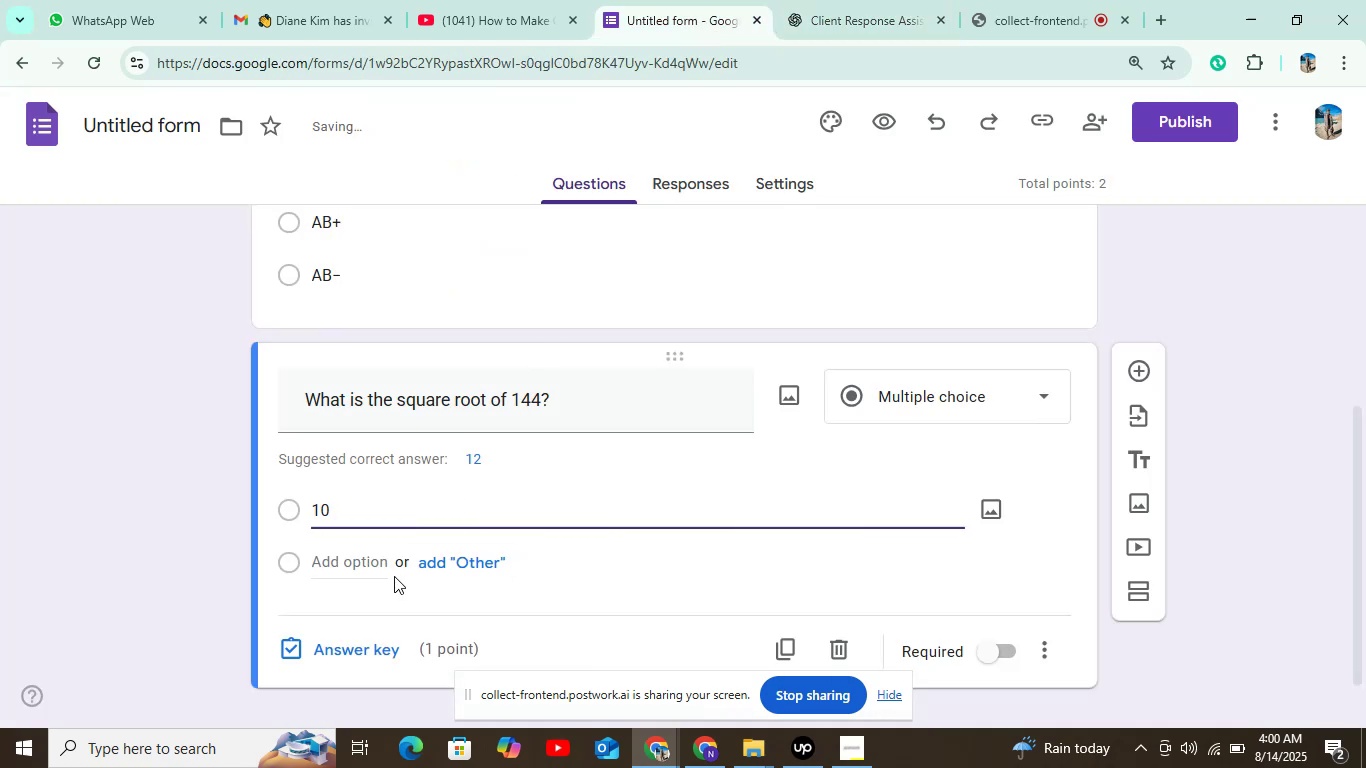 
left_click([342, 562])
 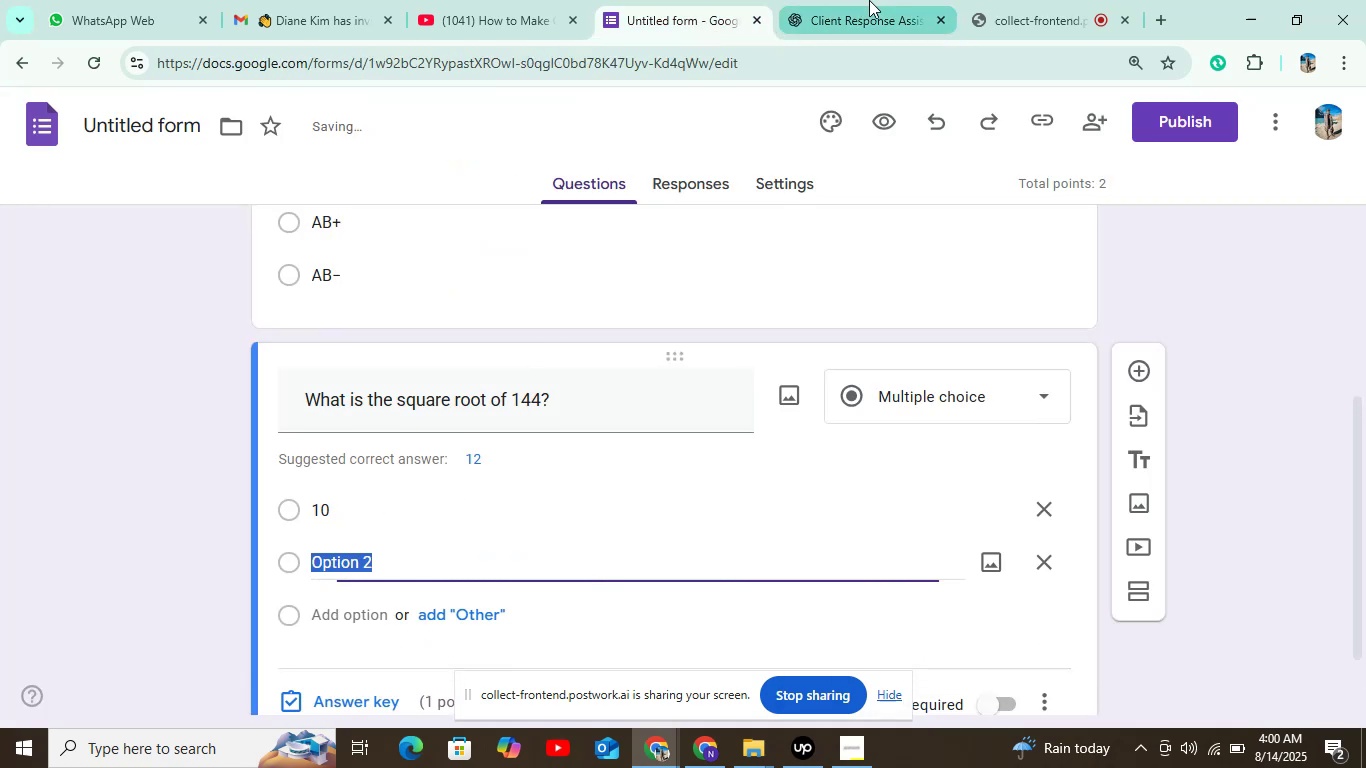 
left_click([871, 0])
 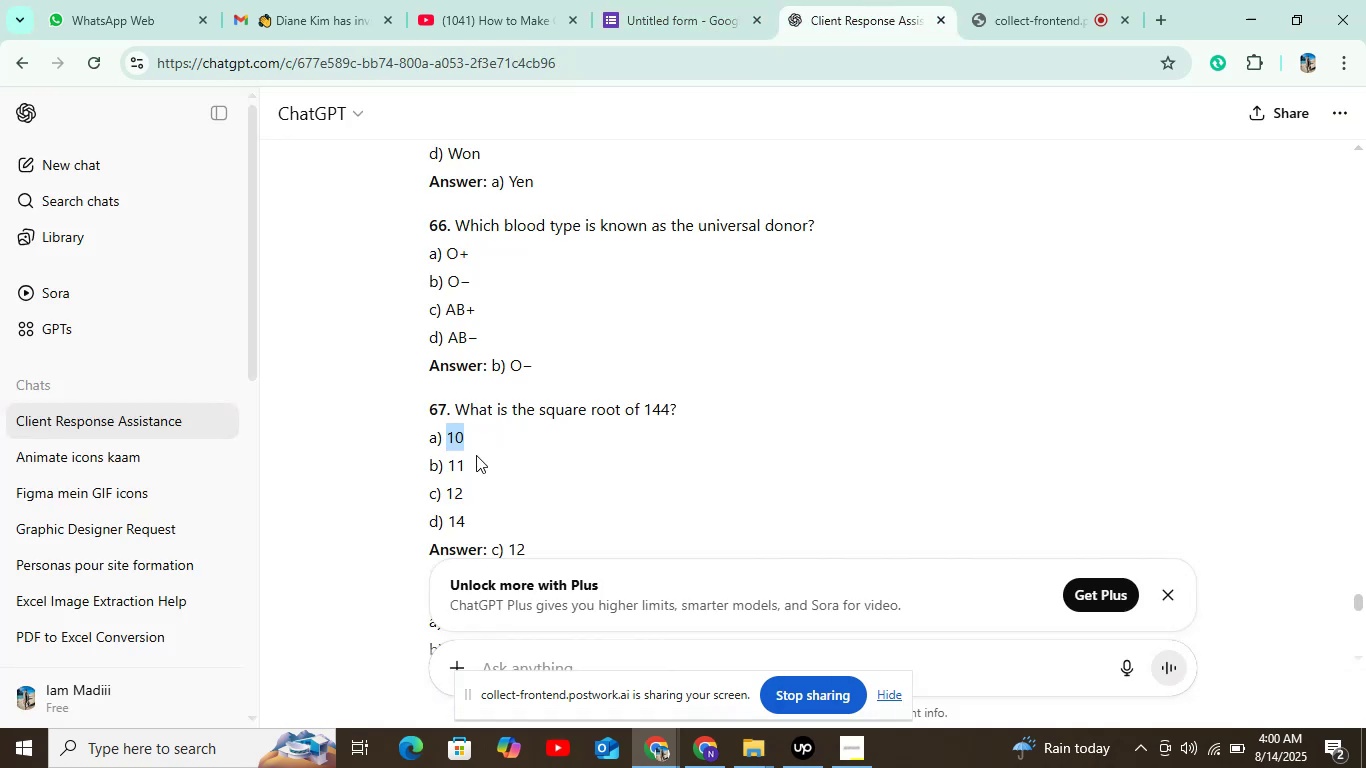 
double_click([461, 458])
 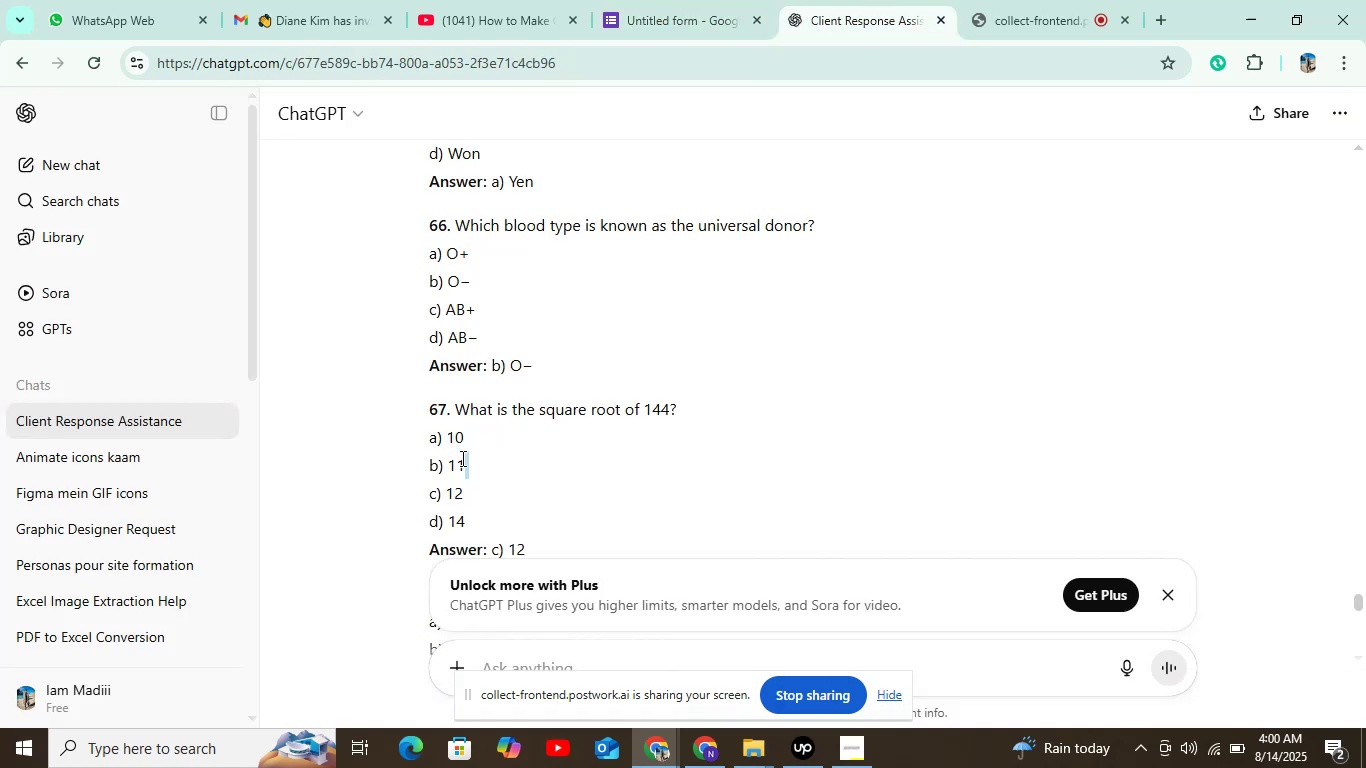 
hold_key(key=ControlLeft, duration=0.34)
 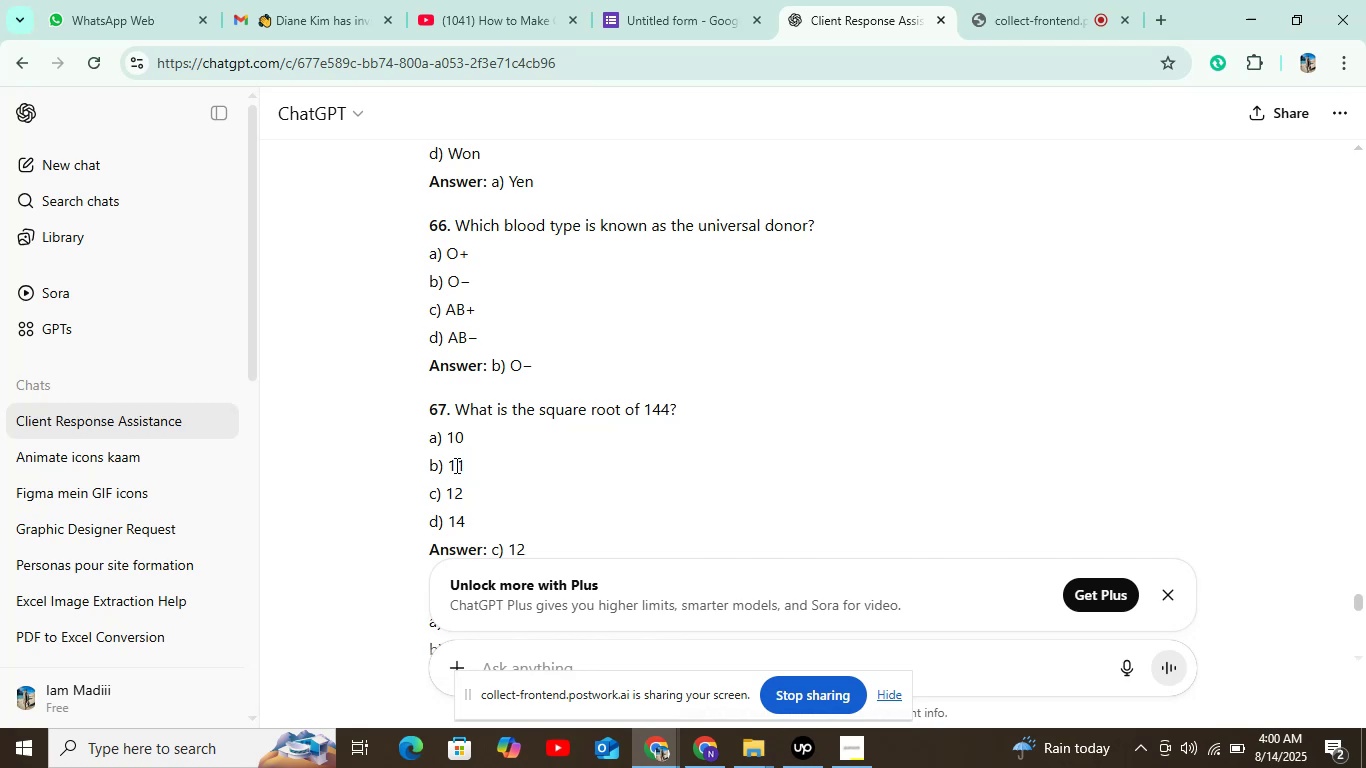 
double_click([455, 465])
 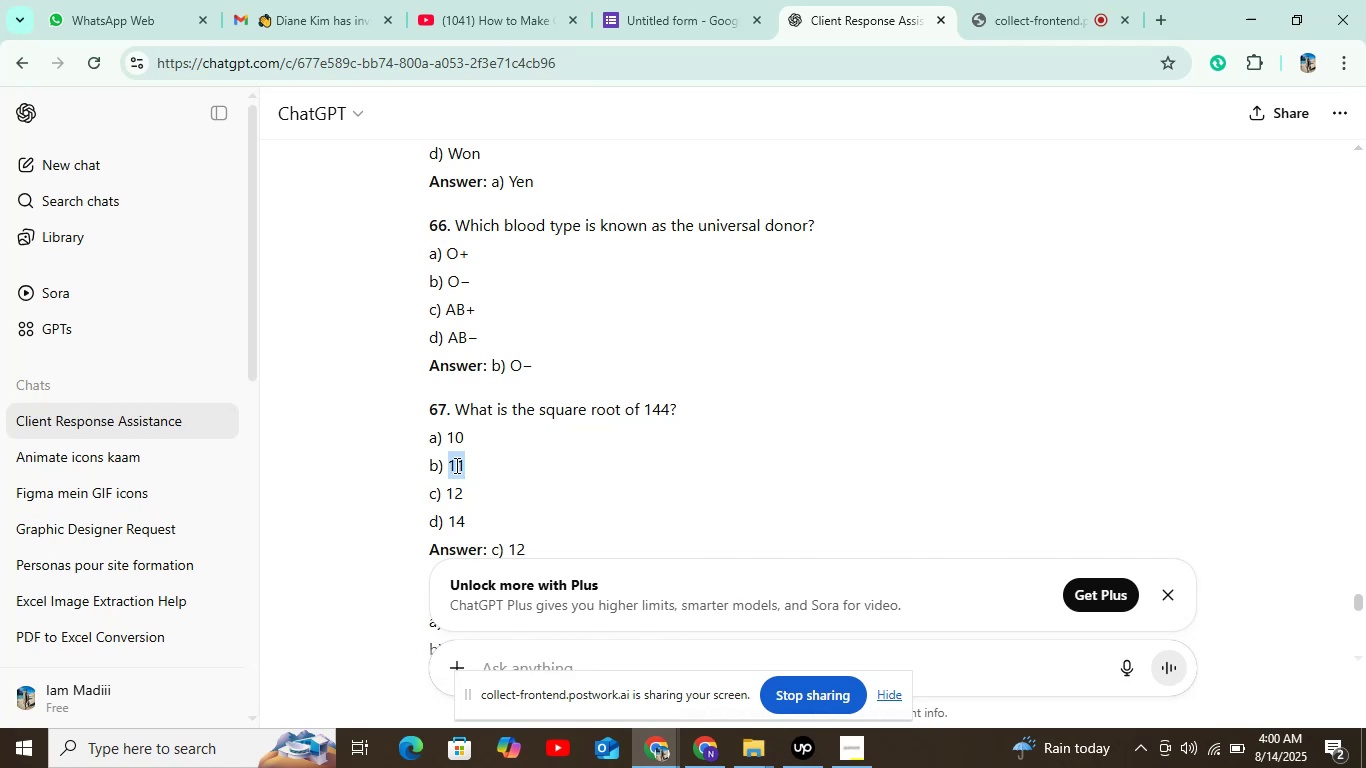 
key(Control+C)
 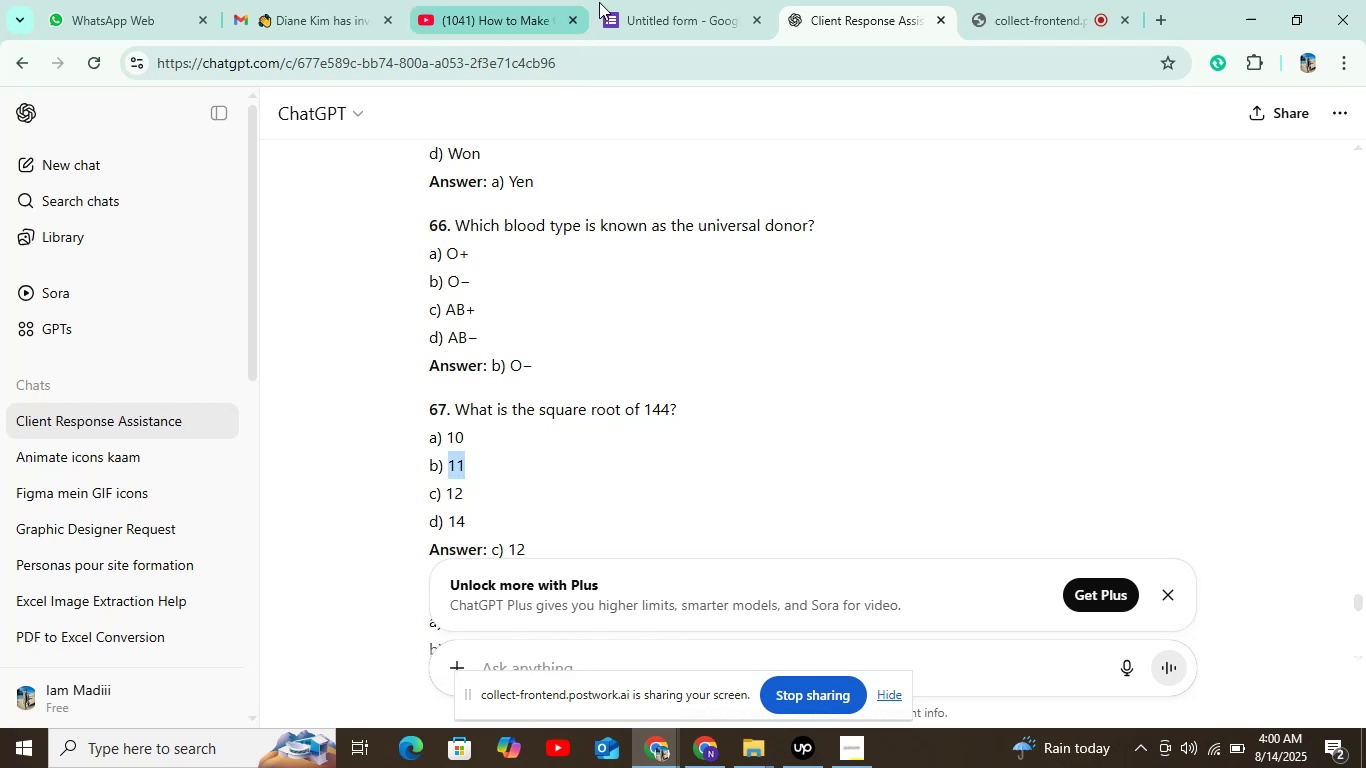 
left_click([667, 0])
 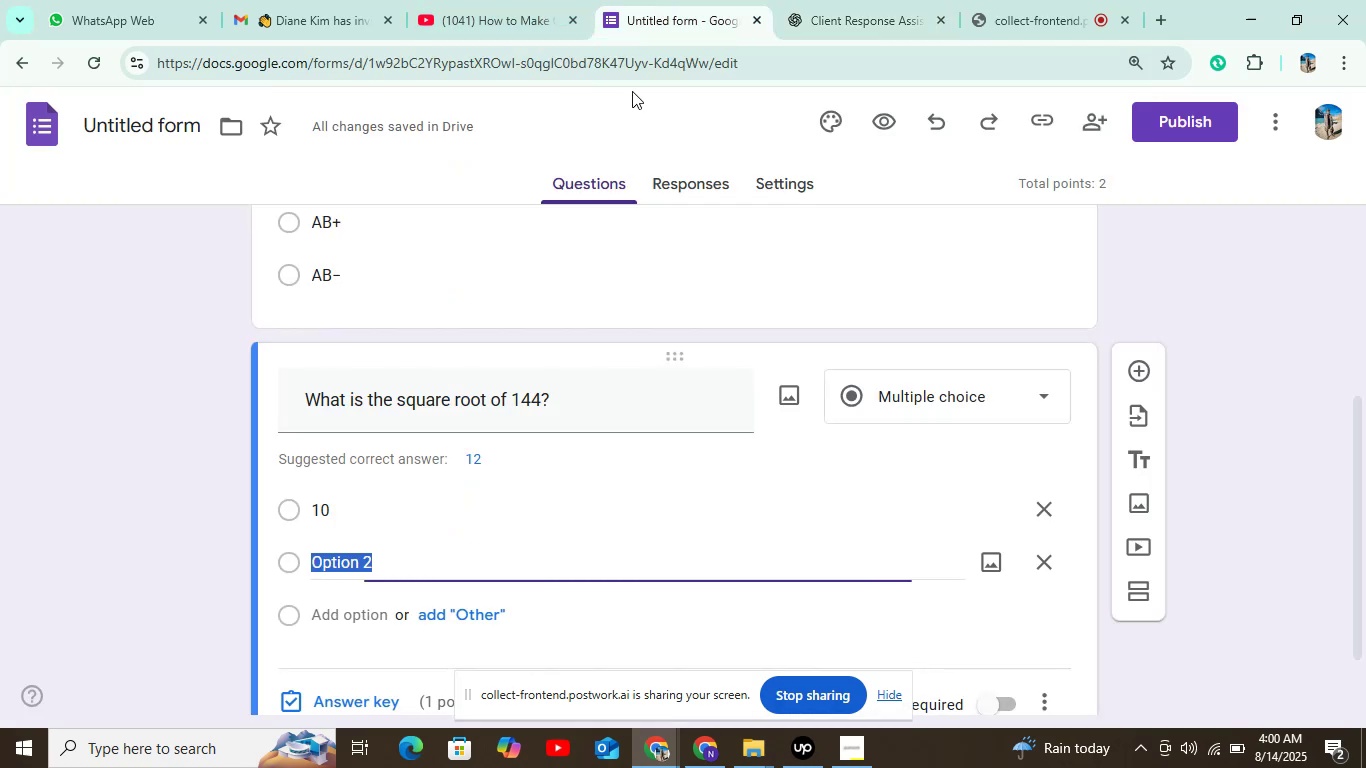 
key(Control+V)
 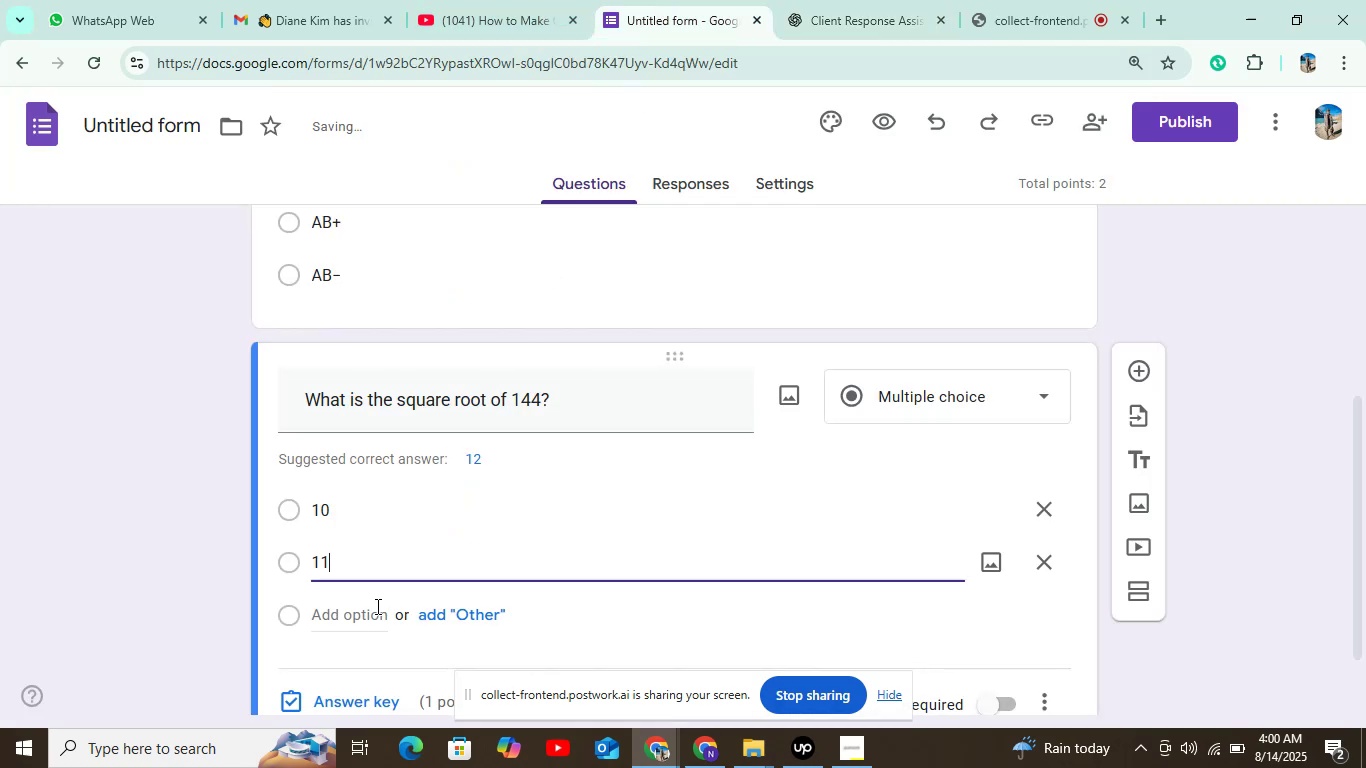 
left_click([362, 611])
 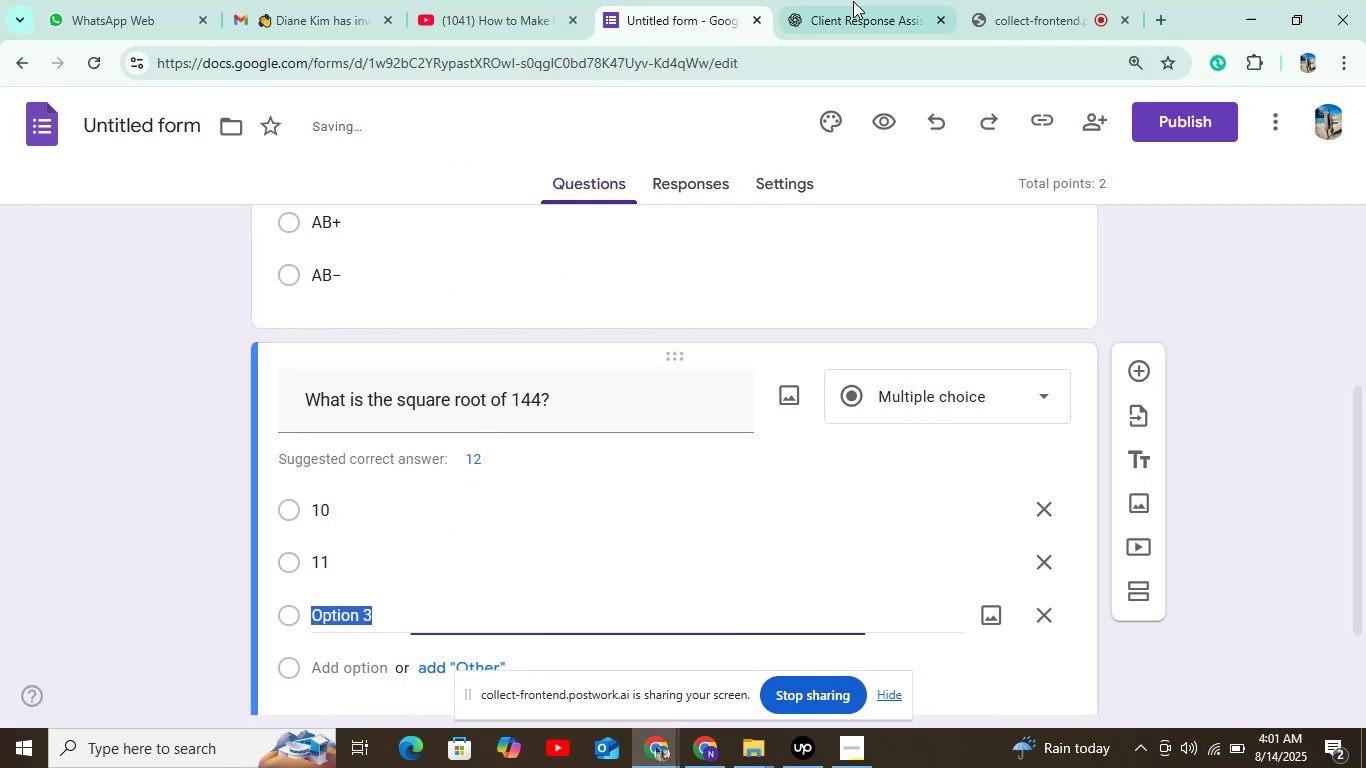 
left_click([878, 0])
 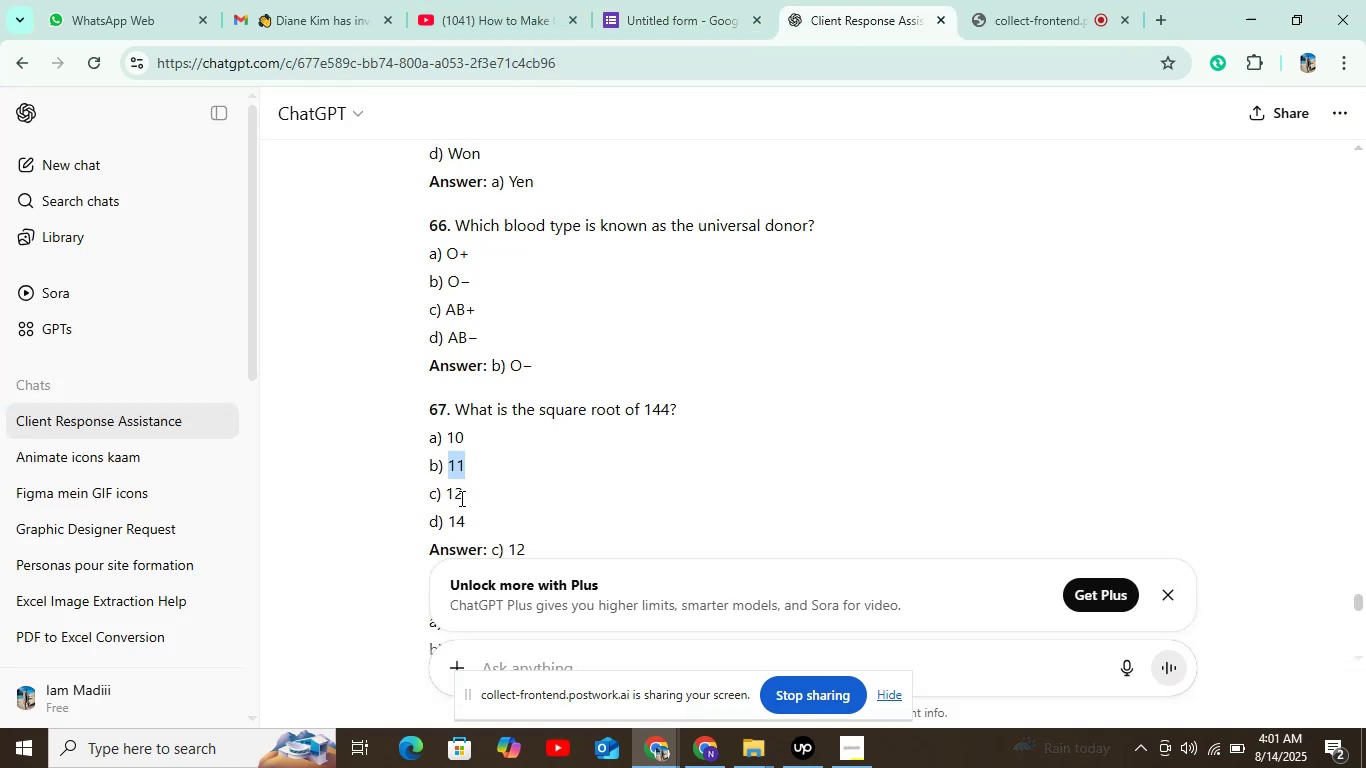 
double_click([455, 493])
 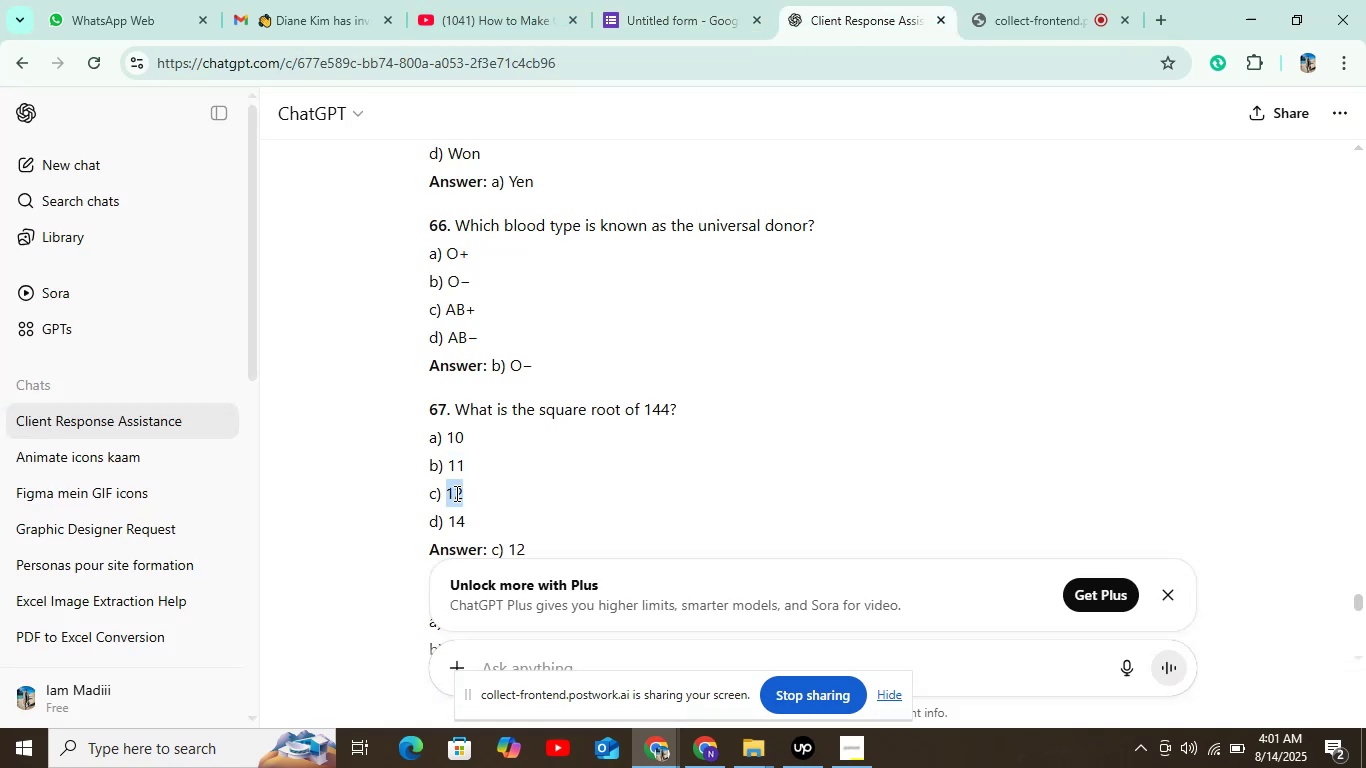 
key(Control+C)
 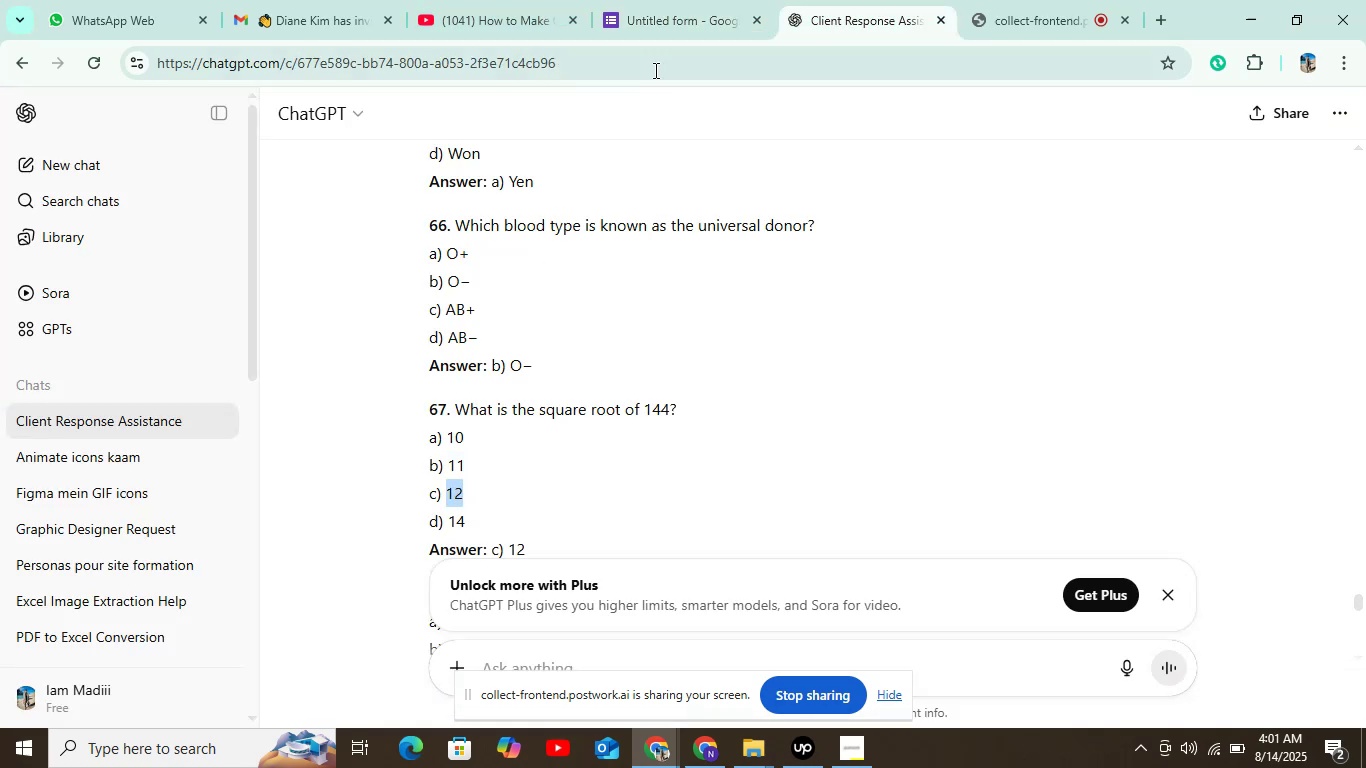 
left_click([674, 35])
 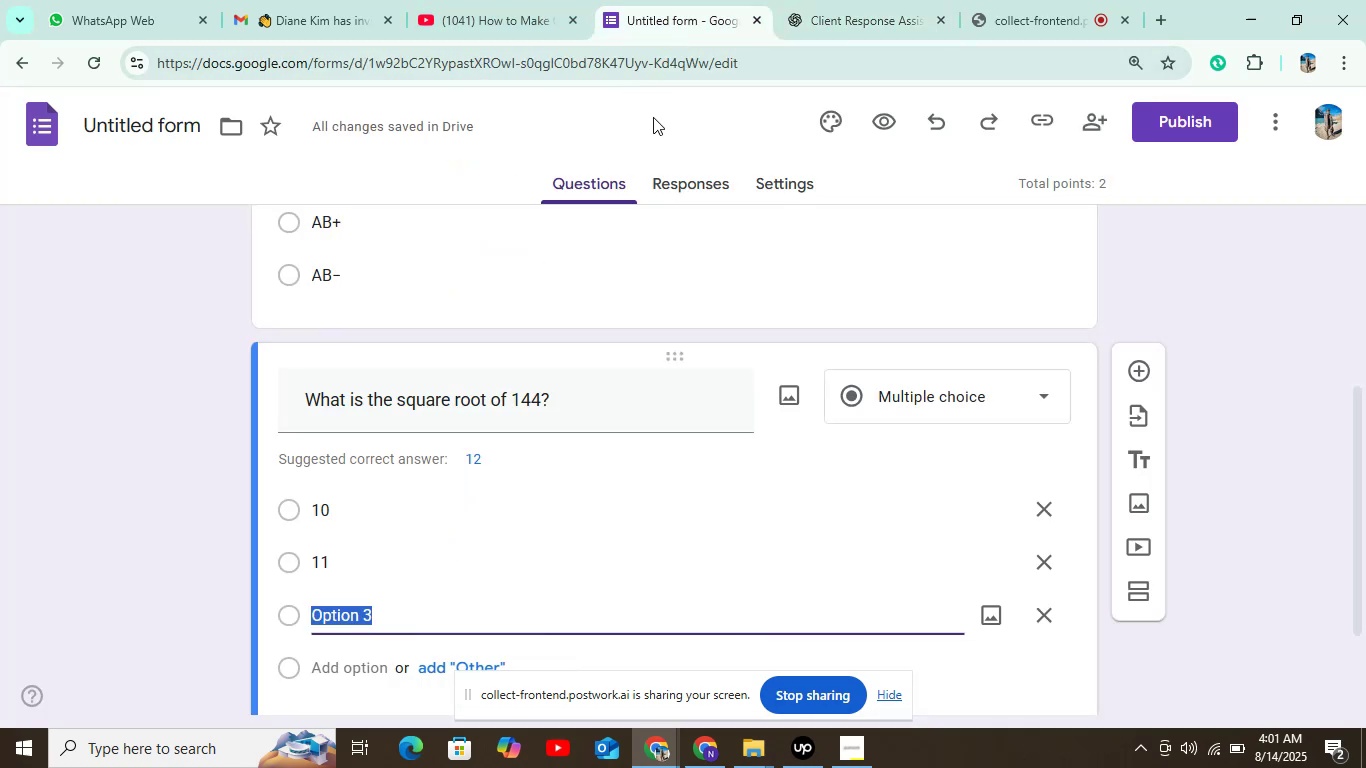 
key(Control+V)
 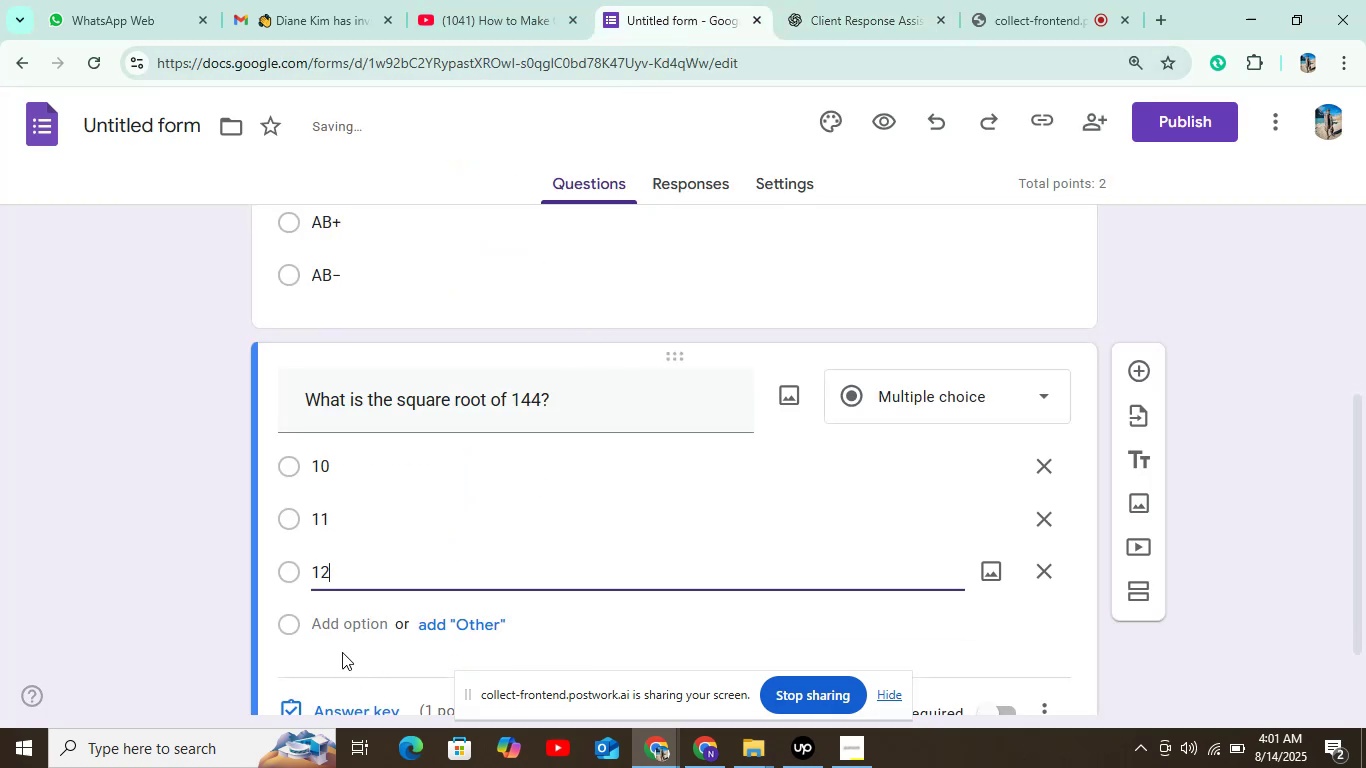 
left_click([350, 635])
 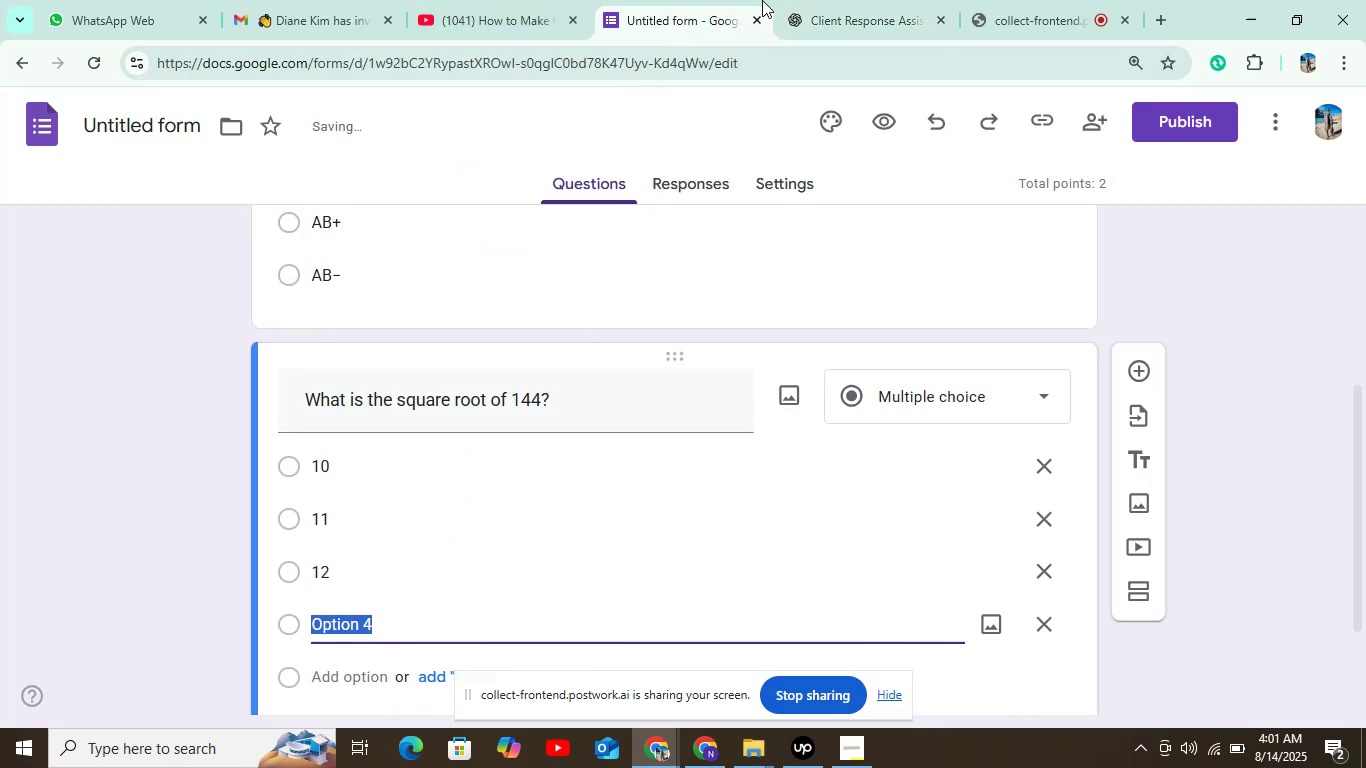 
left_click([831, 0])
 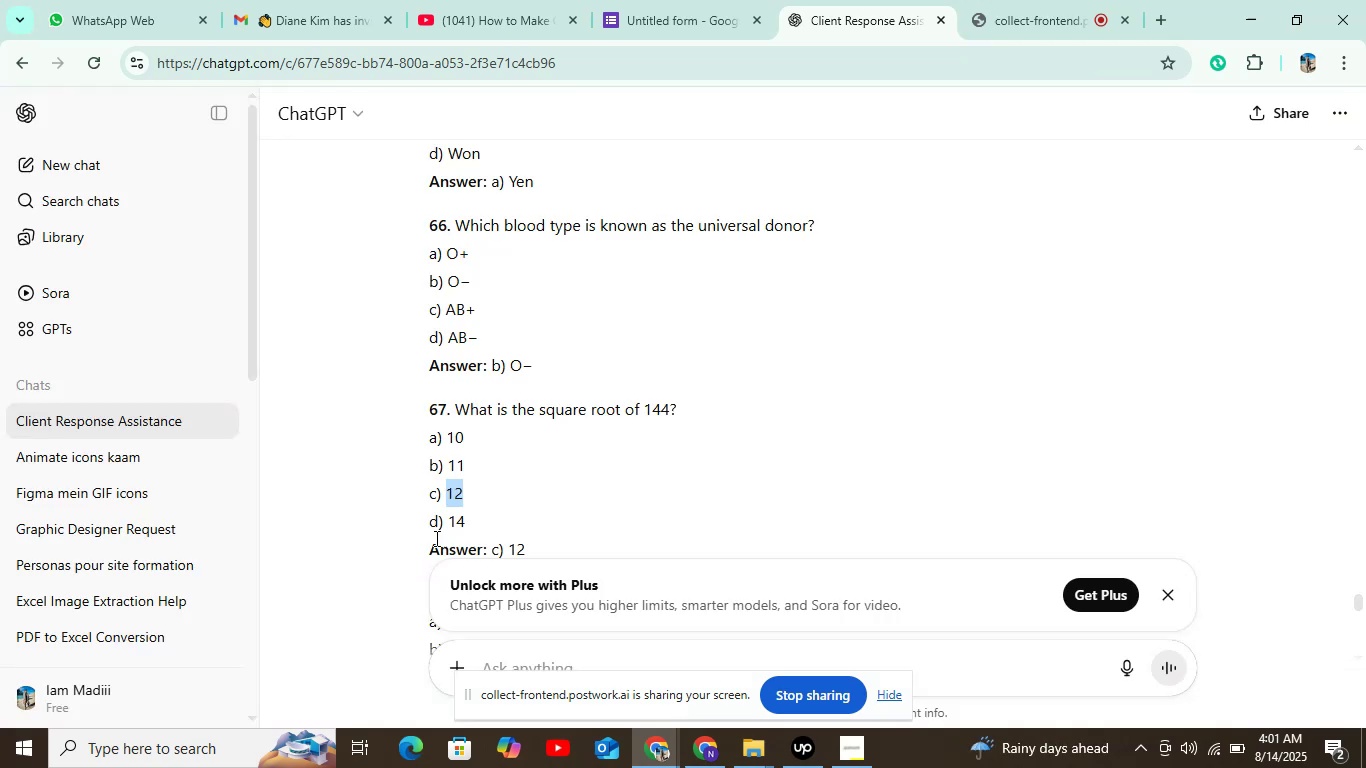 
double_click([457, 526])
 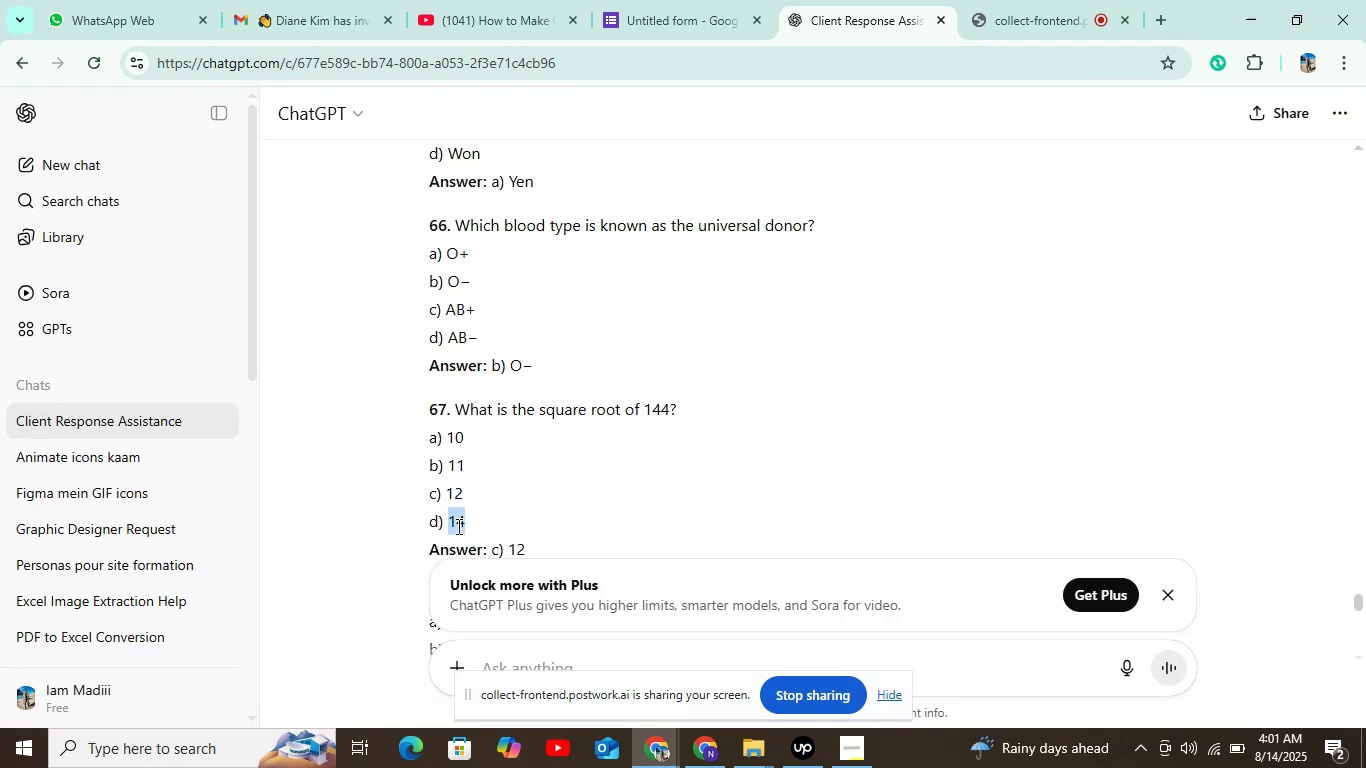 
key(Control+C)
 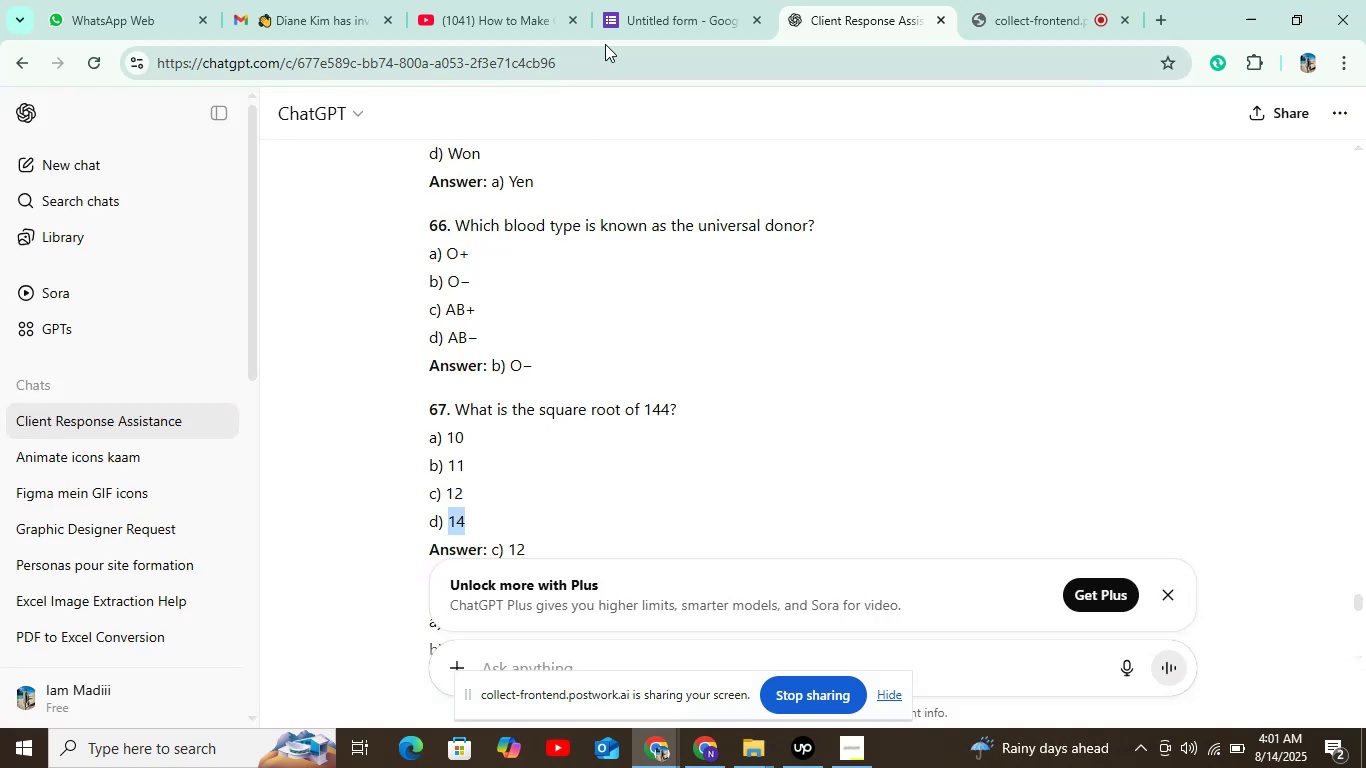 
left_click([679, 6])
 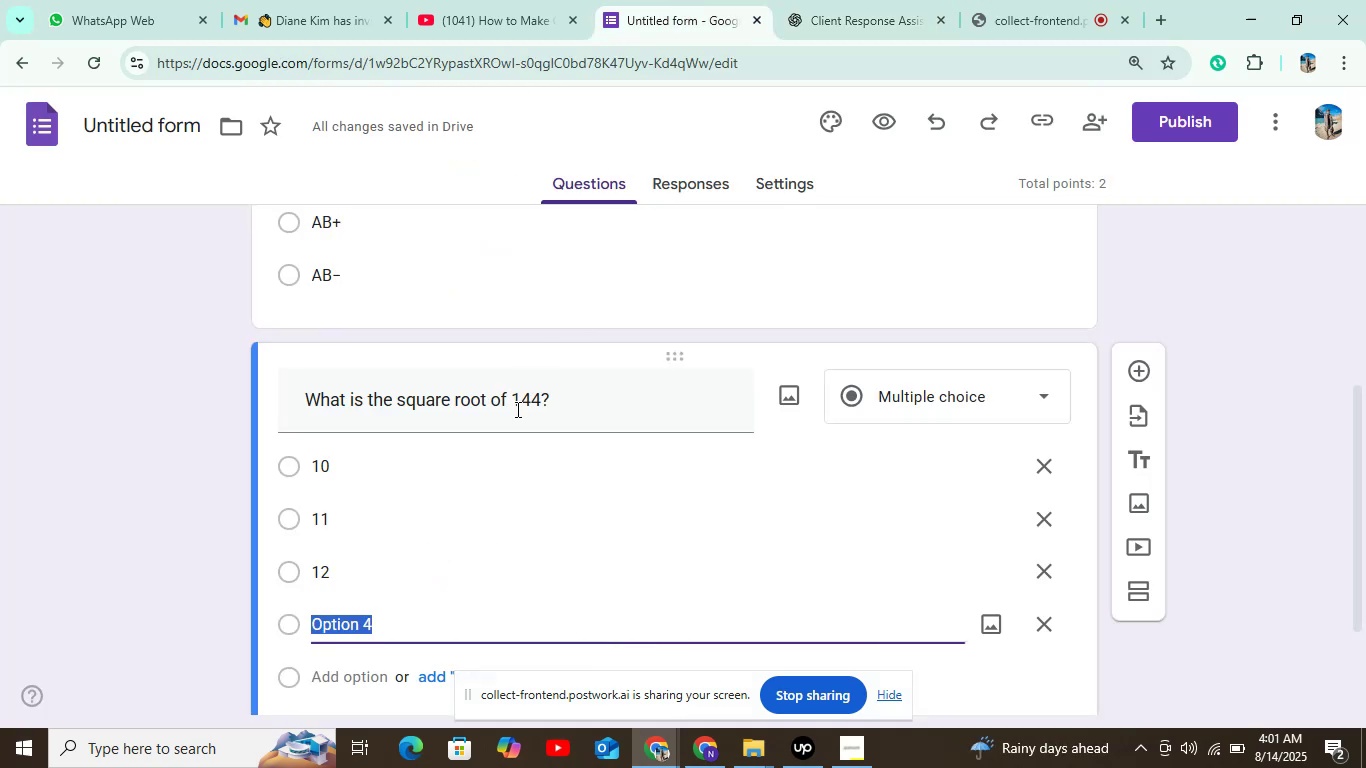 
key(Control+V)
 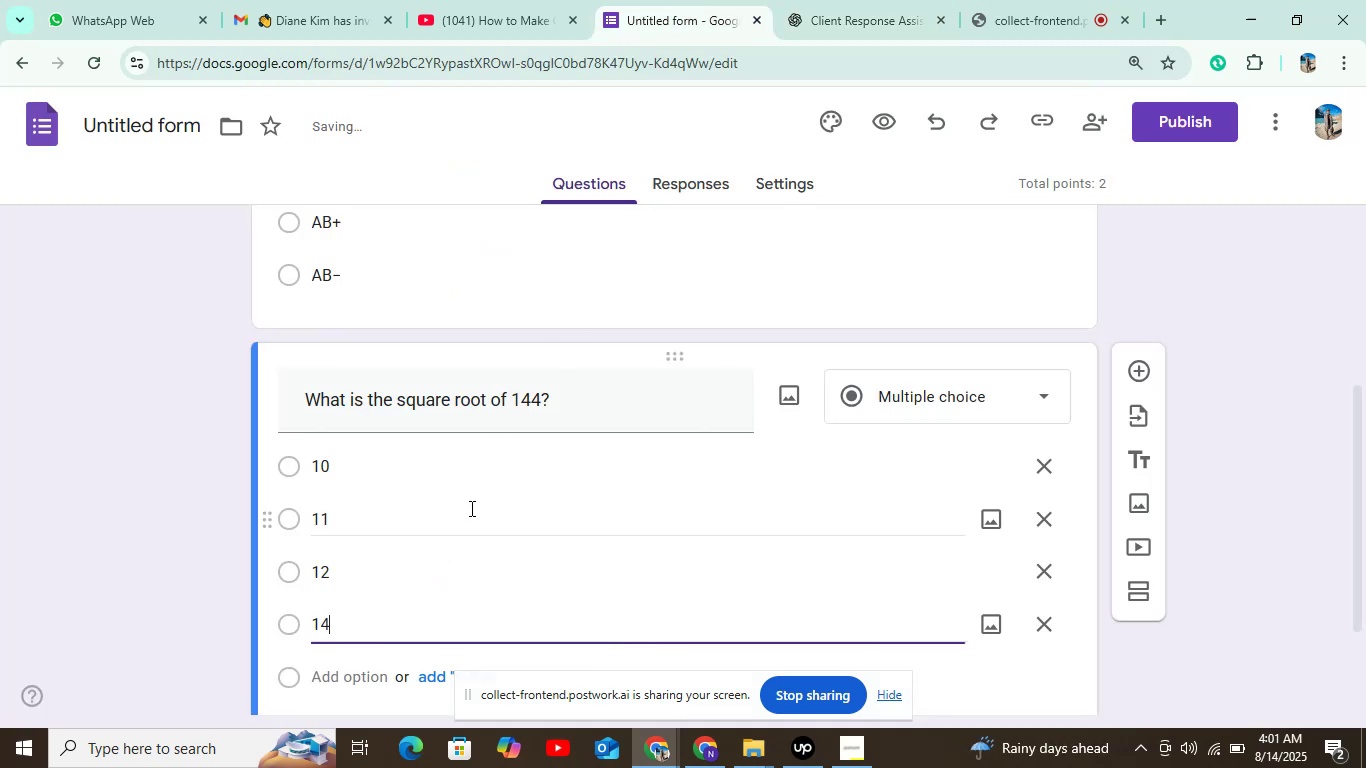 
scroll: coordinate [551, 486], scroll_direction: down, amount: 4.0
 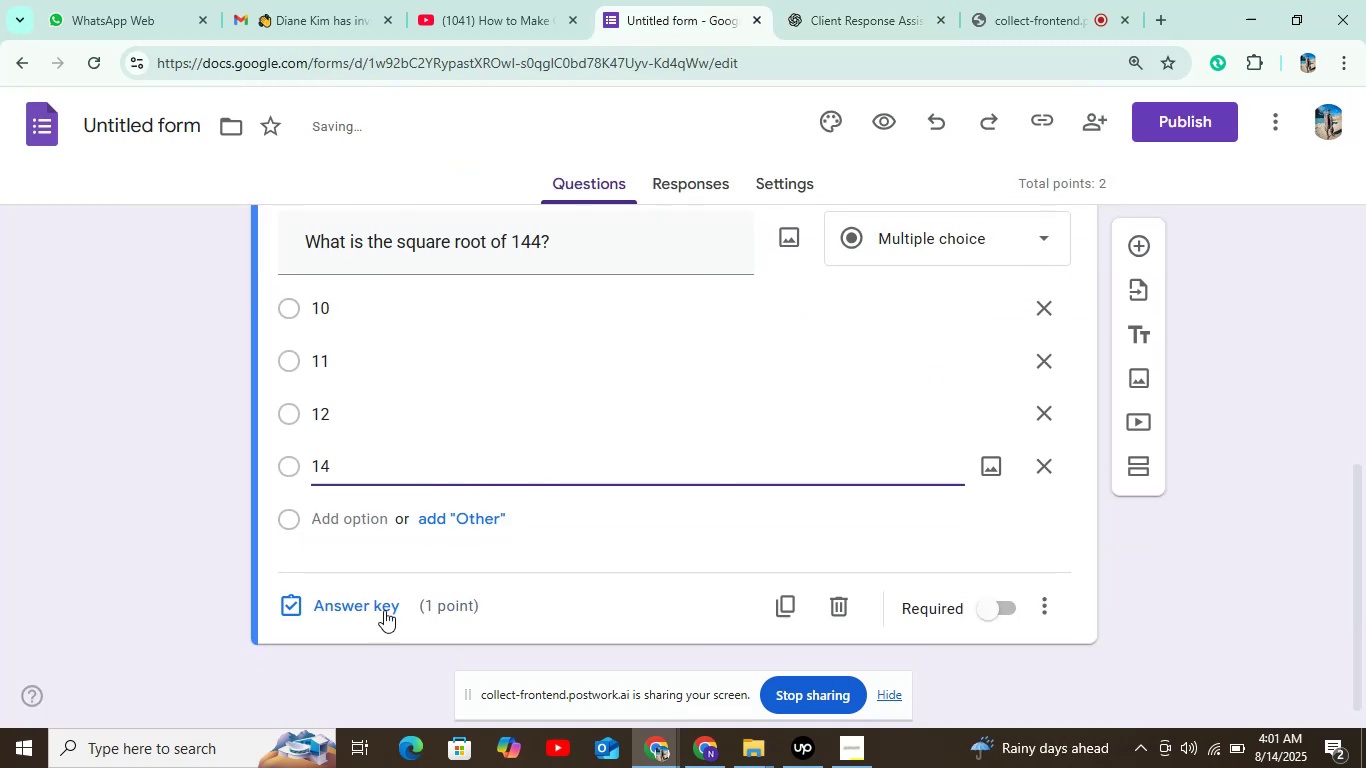 
left_click([377, 623])
 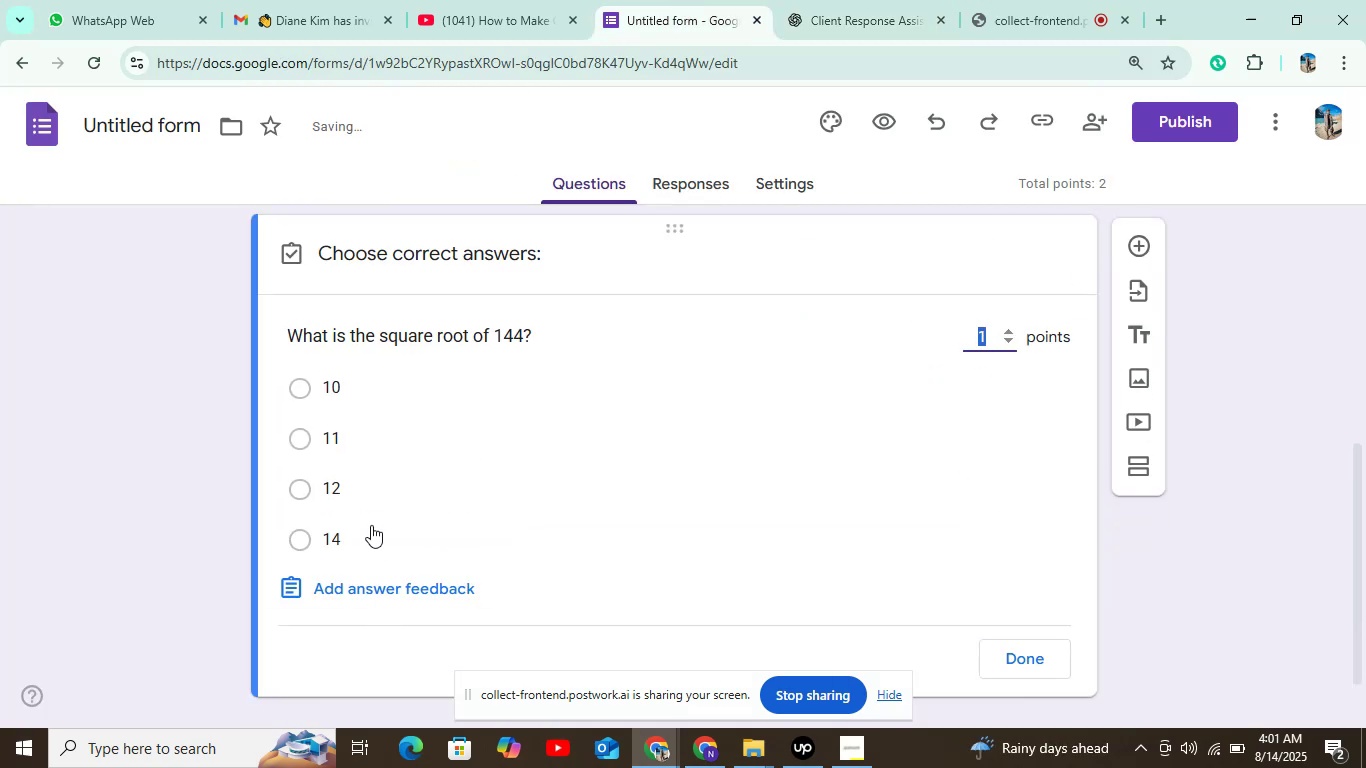 
left_click([325, 491])
 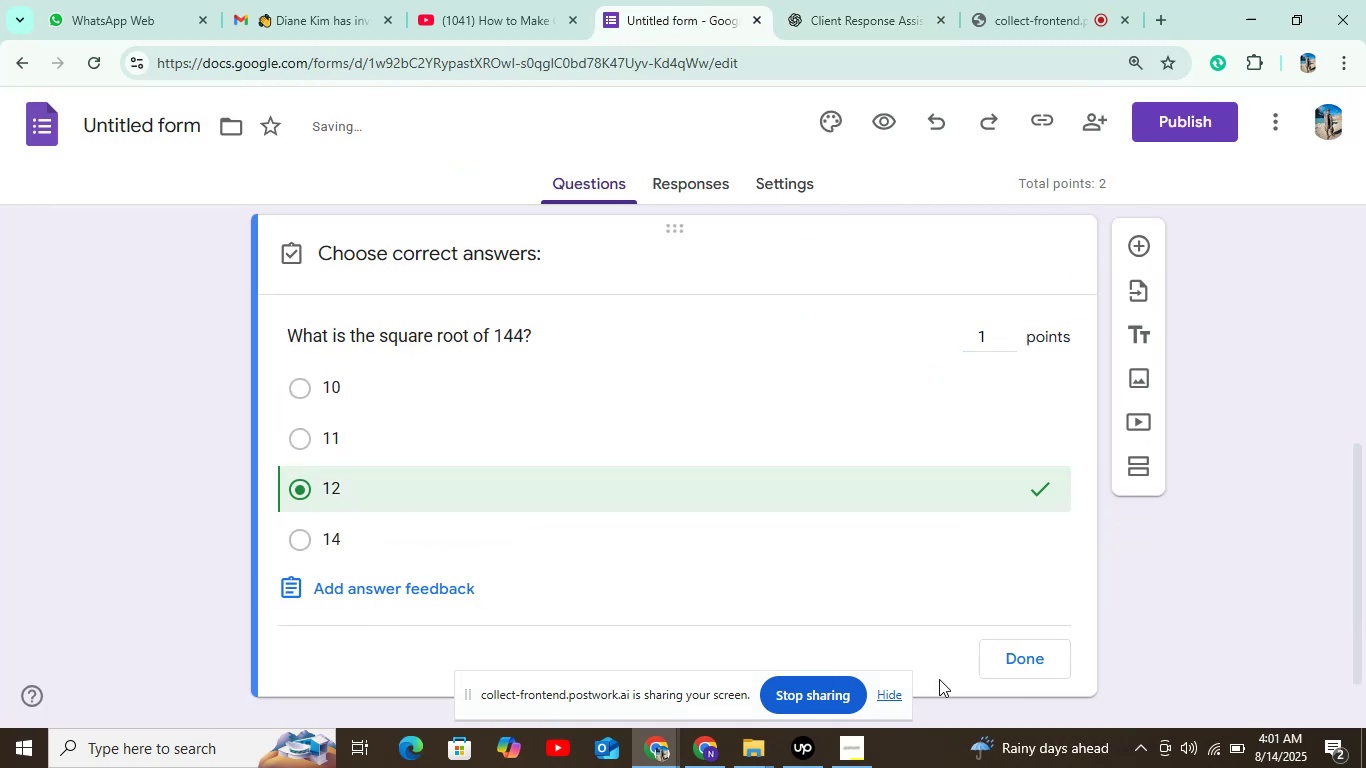 
left_click([994, 650])
 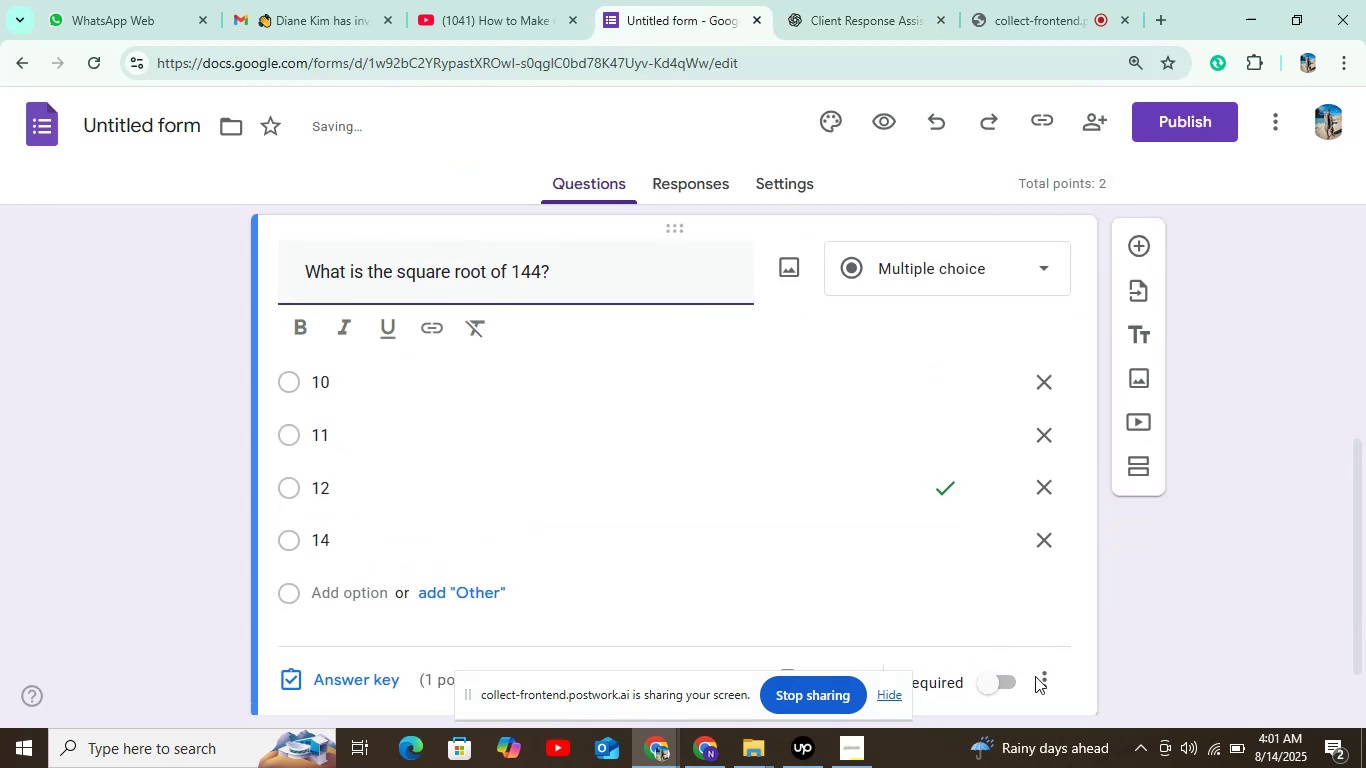 
left_click([987, 684])
 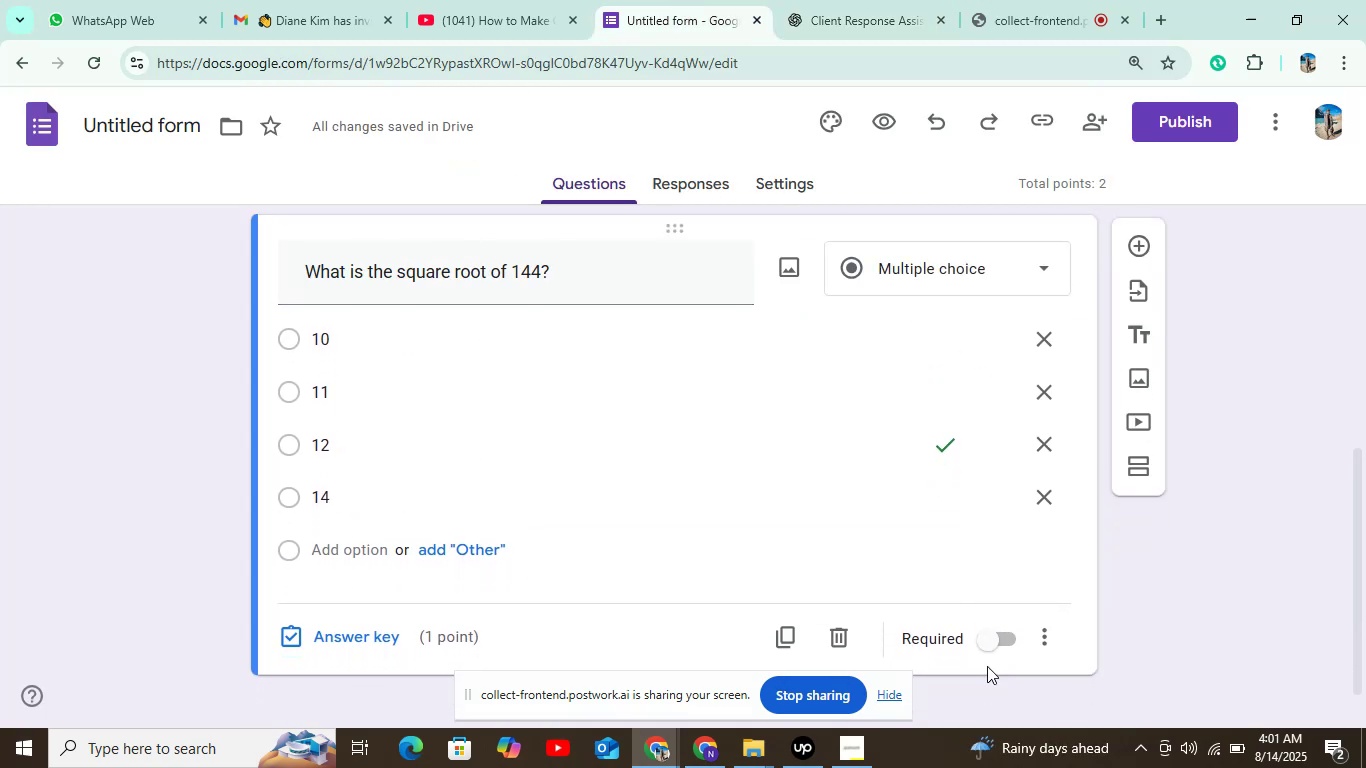 
left_click([984, 641])
 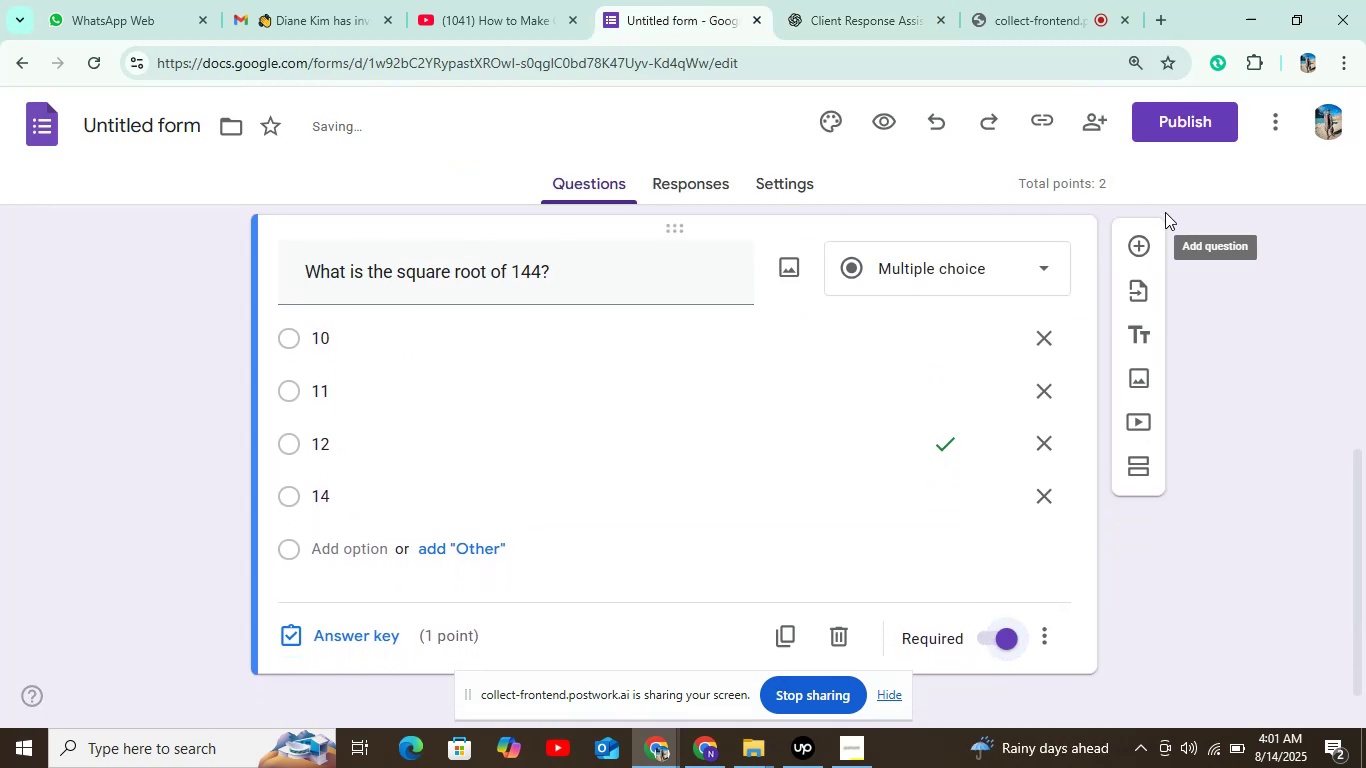 
left_click([1155, 238])
 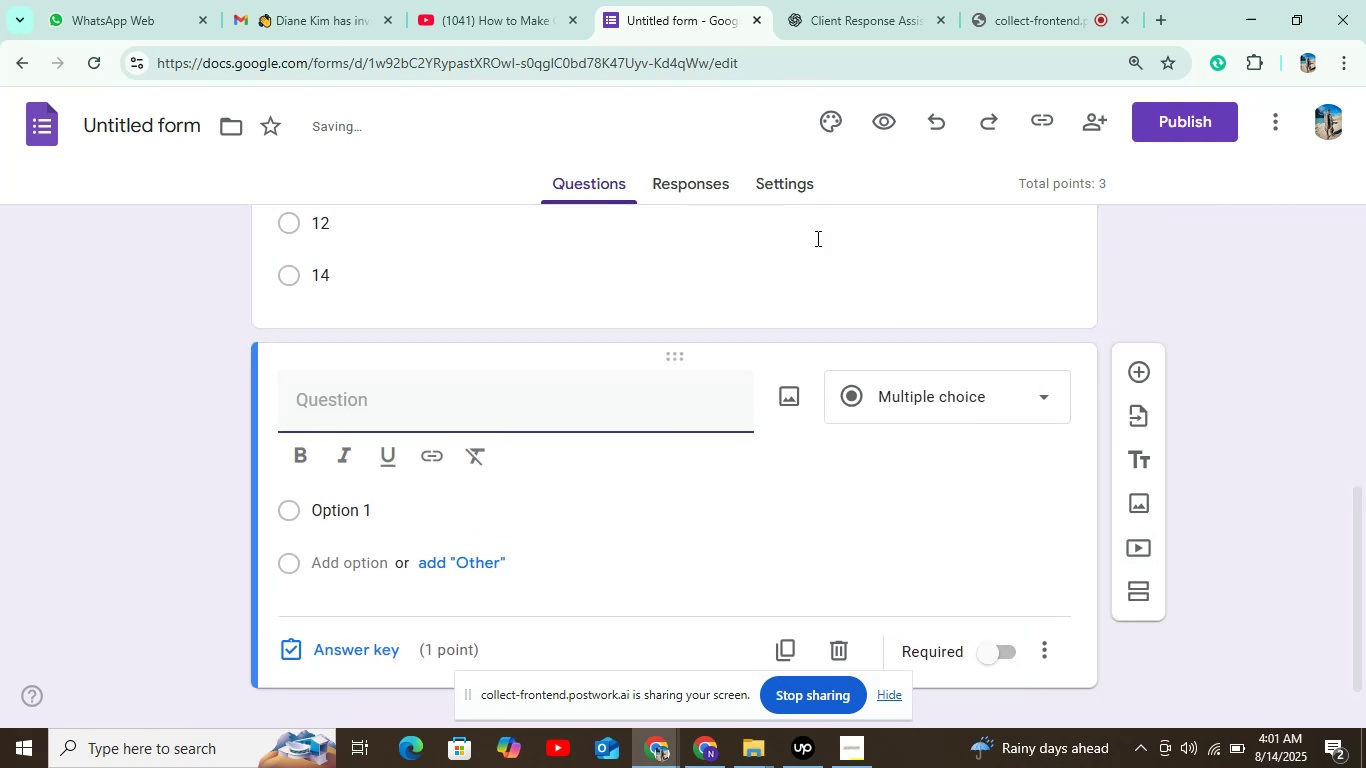 
left_click([868, 17])
 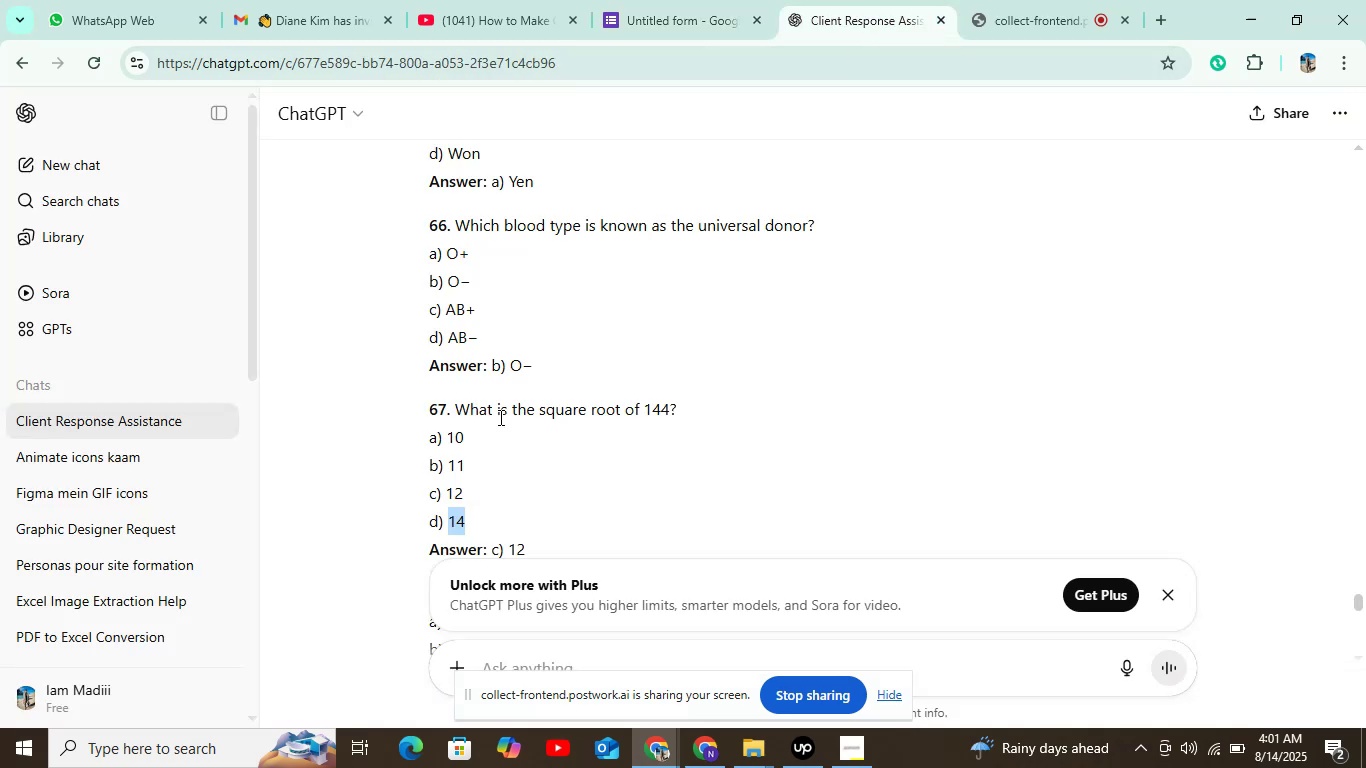 
scroll: coordinate [484, 520], scroll_direction: down, amount: 3.0
 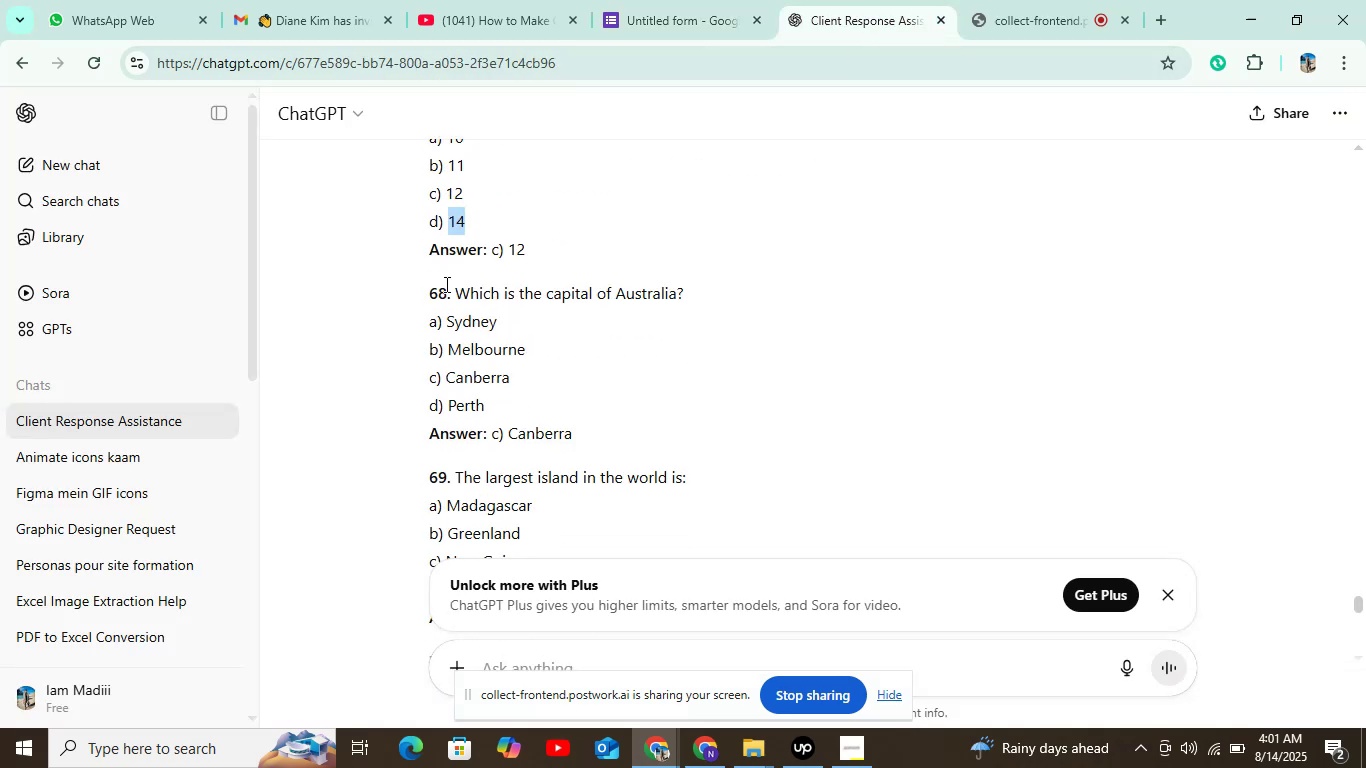 
left_click_drag(start_coordinate=[458, 286], to_coordinate=[727, 285])
 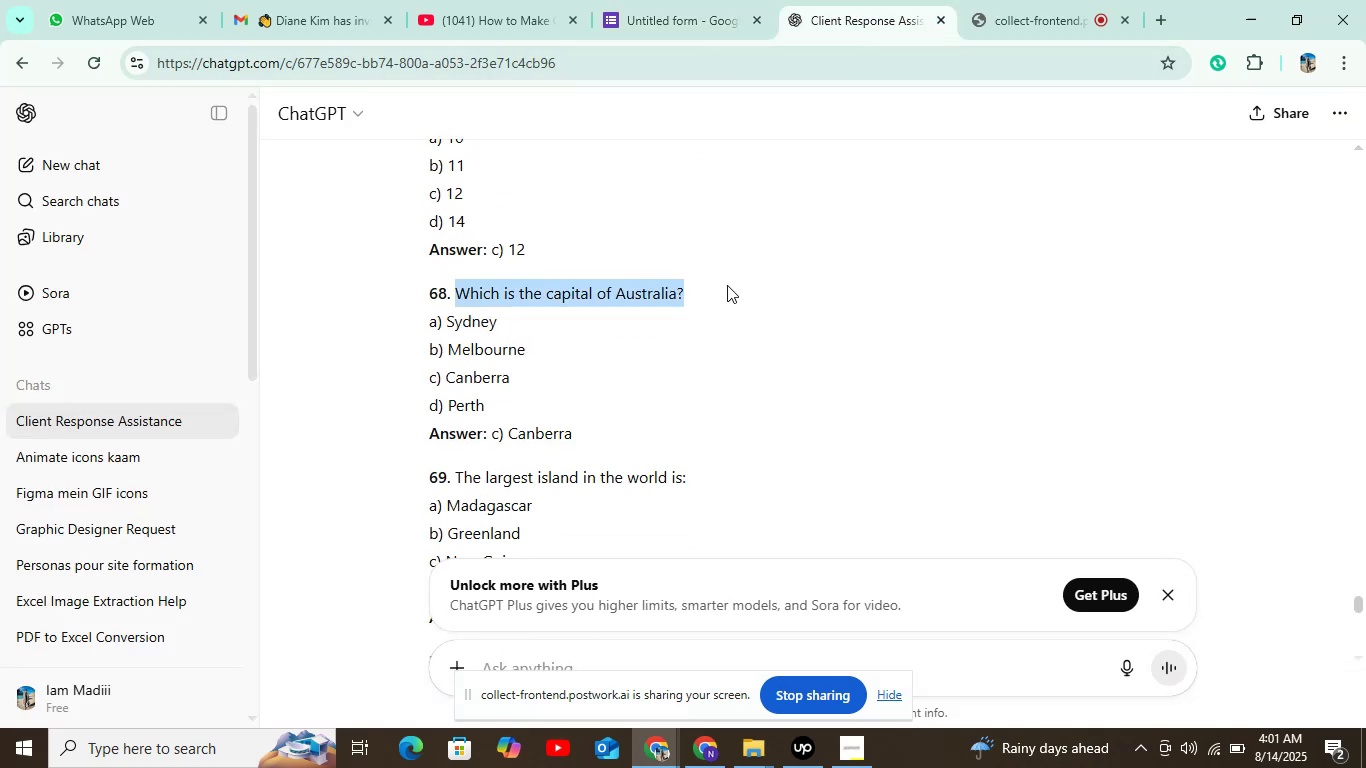 
key(Control+C)
 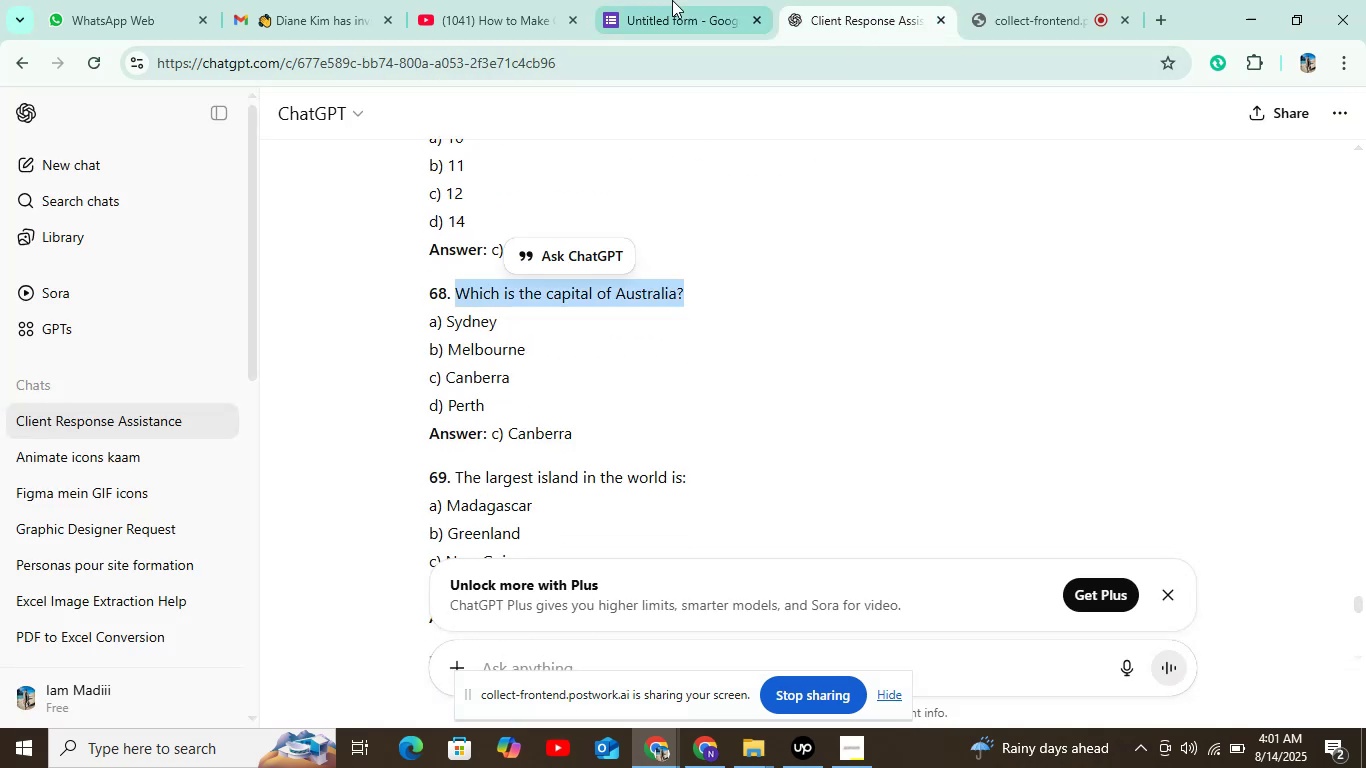 
left_click([673, 0])
 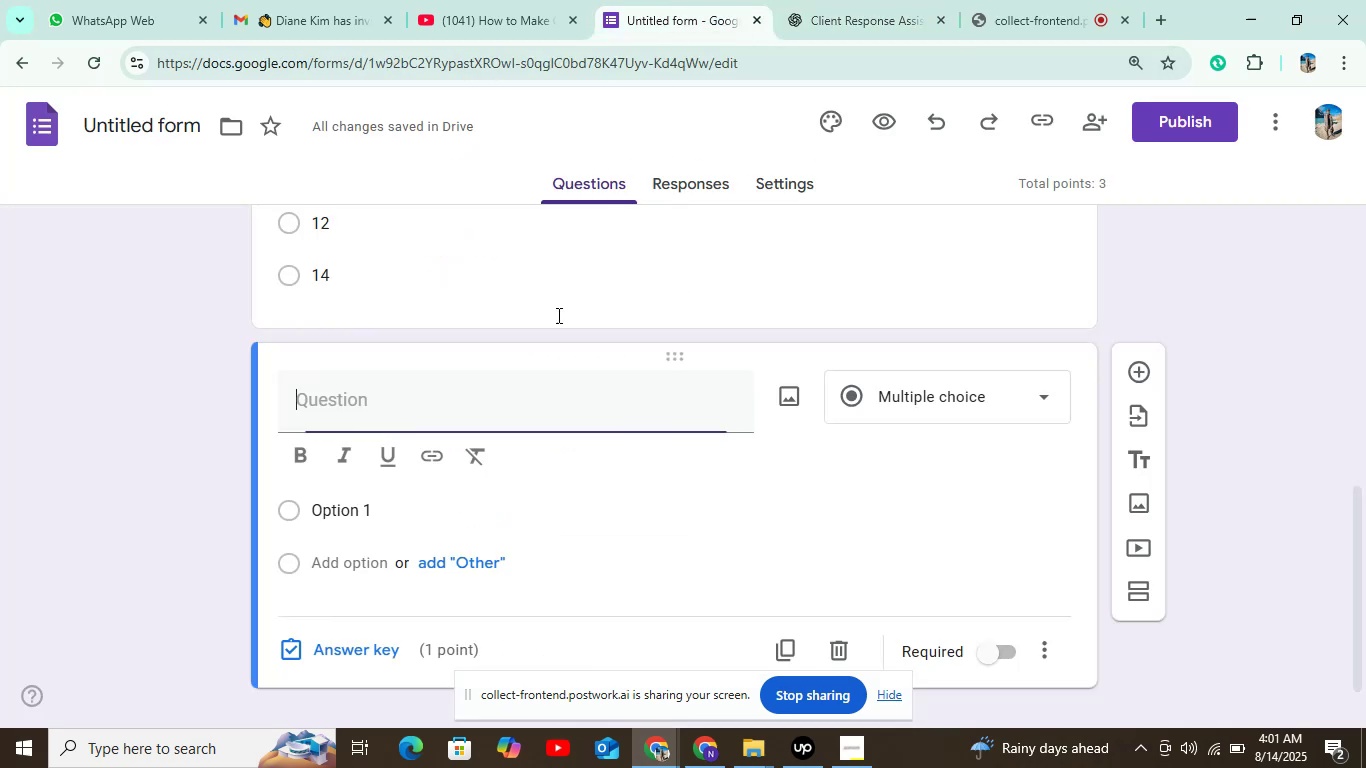 
key(Control+V)
 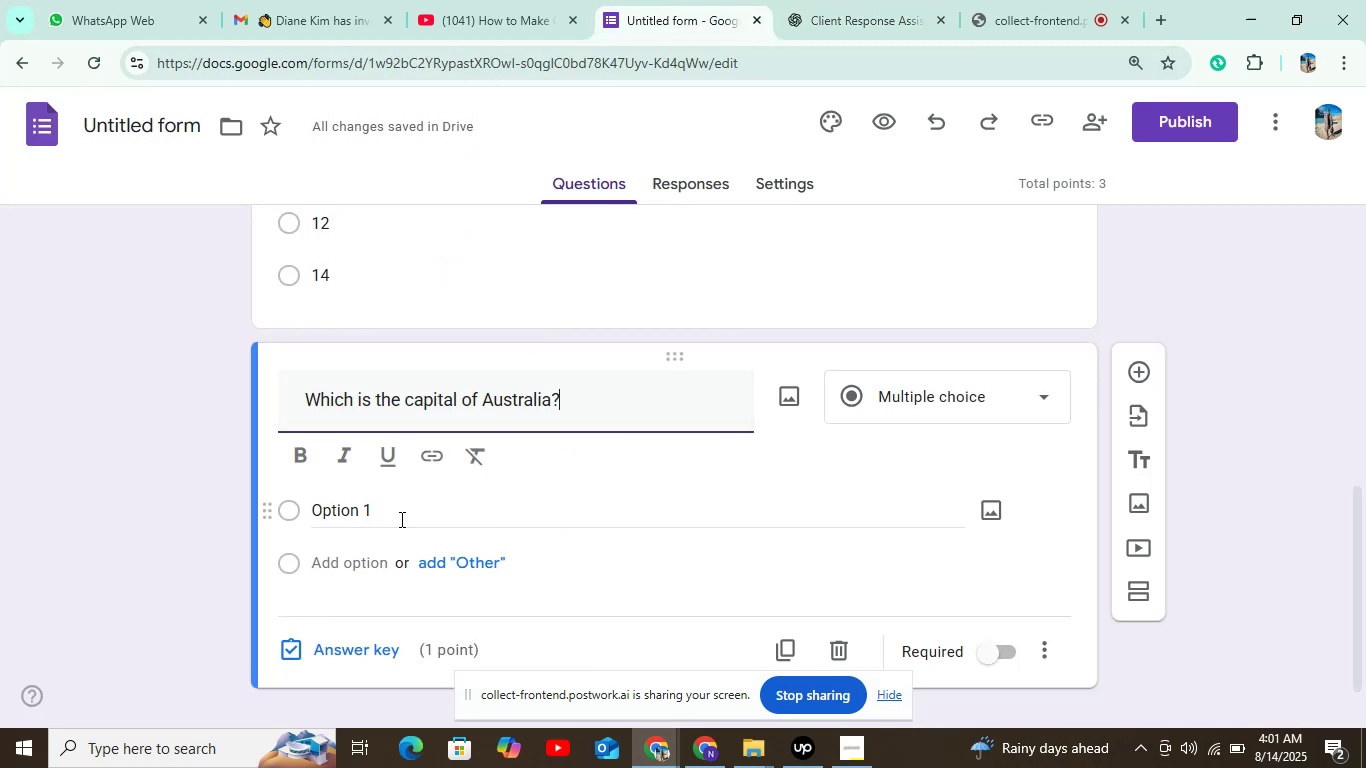 
left_click([386, 518])
 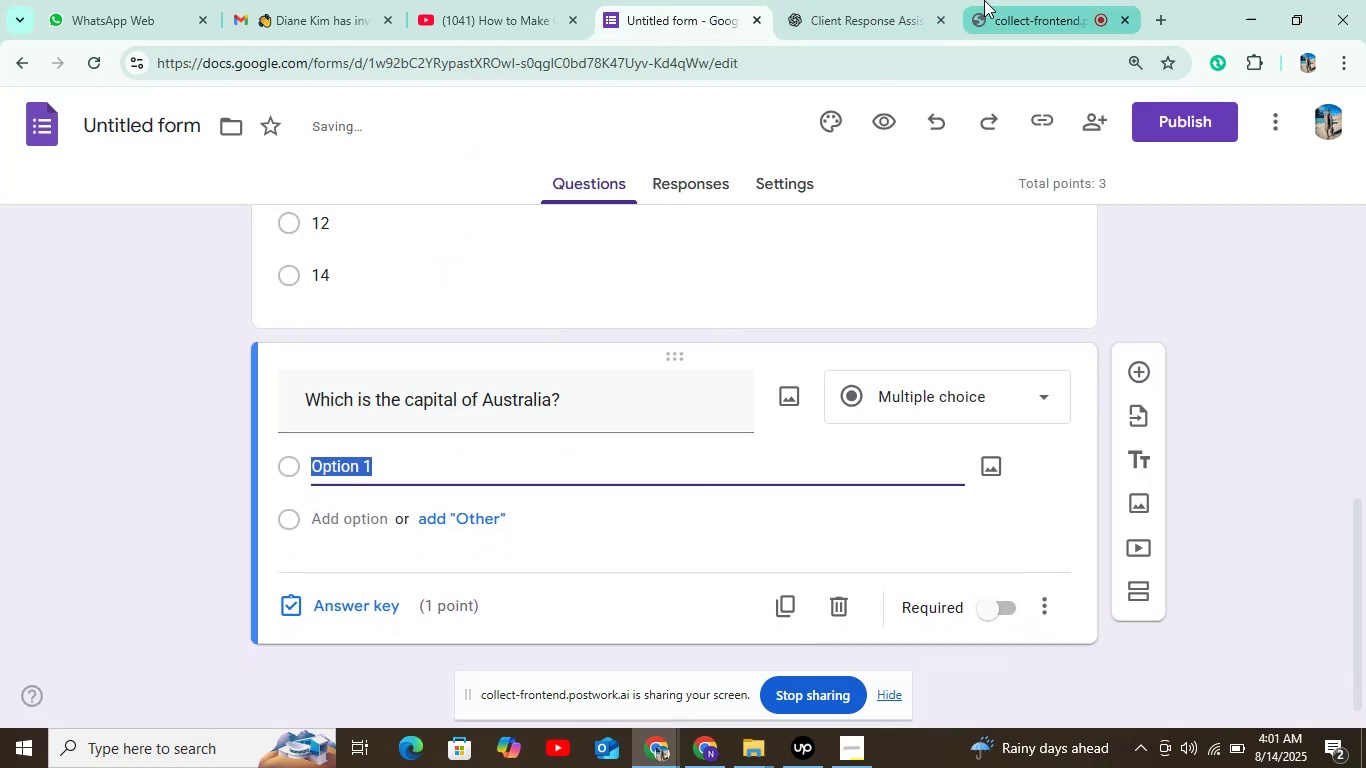 
left_click([881, 18])
 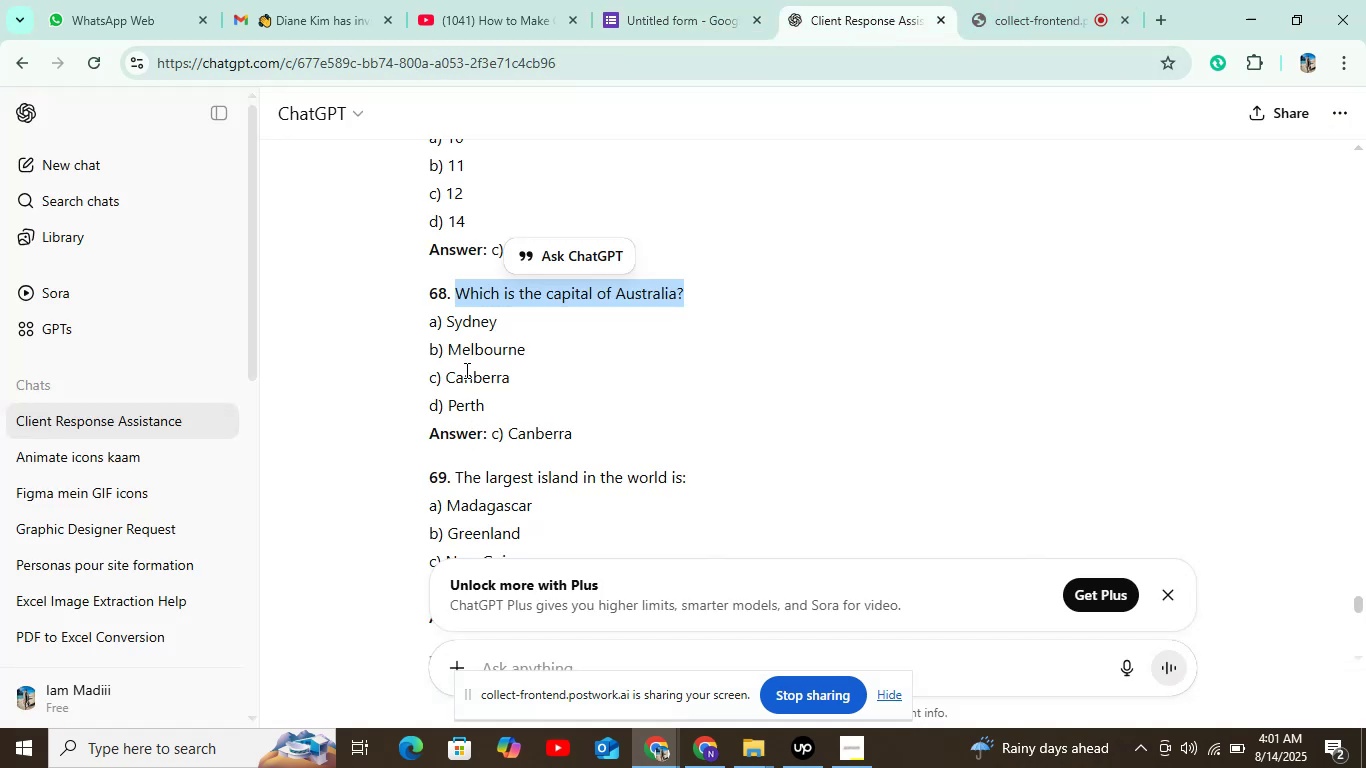 
double_click([477, 314])
 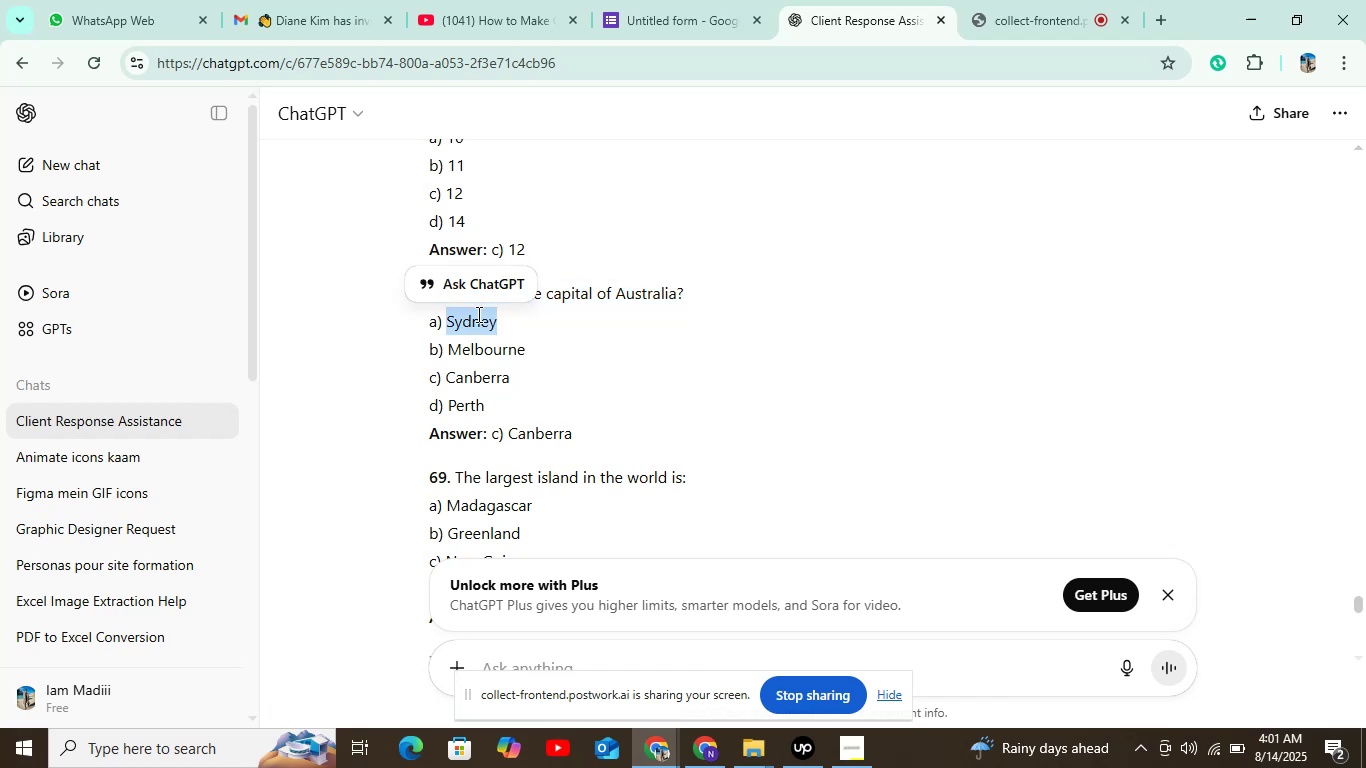 
key(Control+C)
 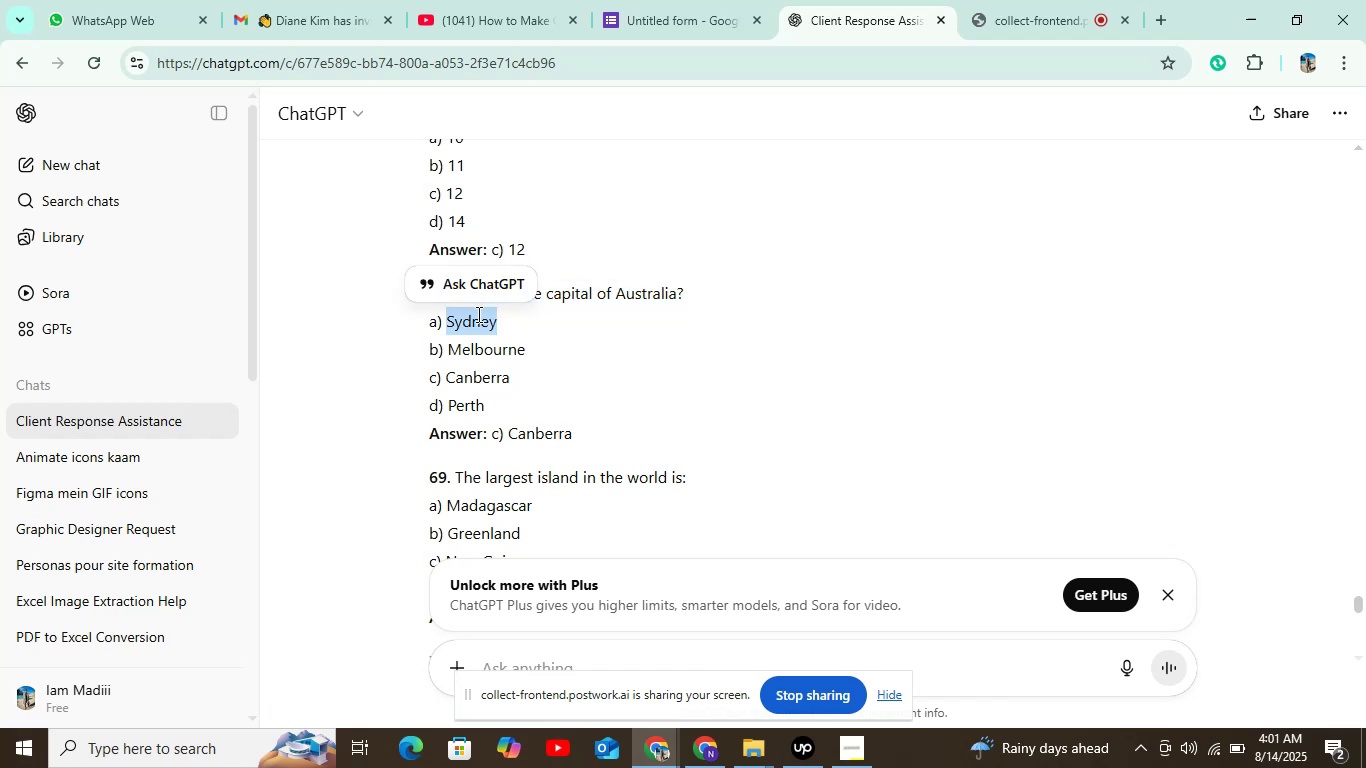 
key(Control+C)
 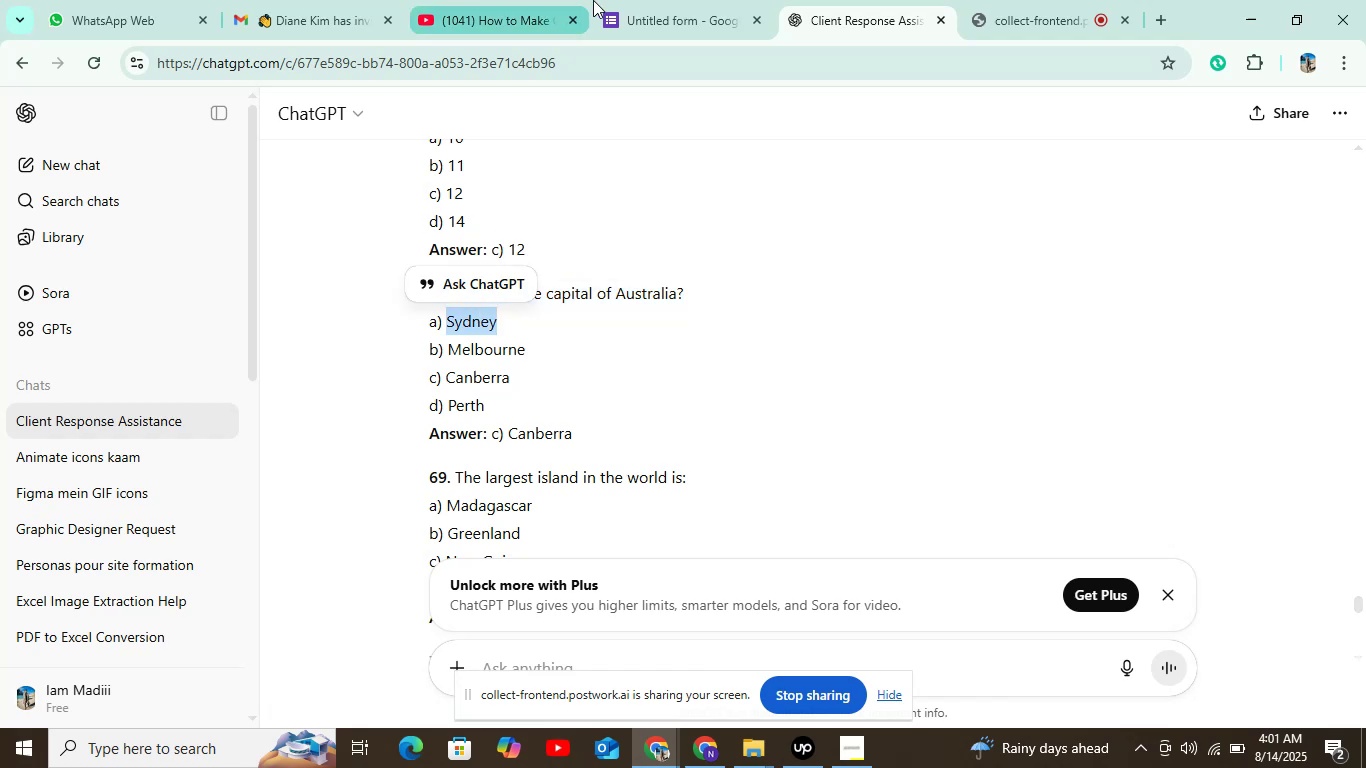 
left_click([616, 0])
 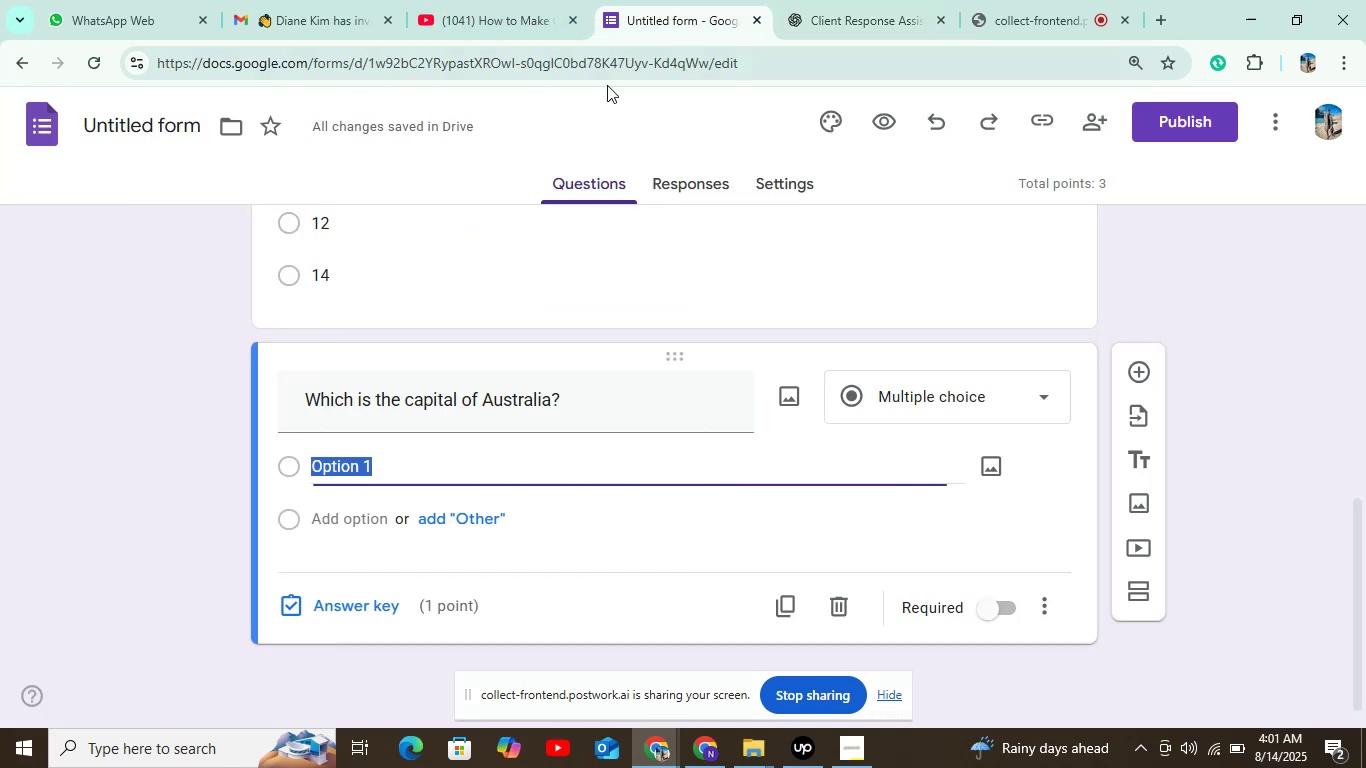 
key(Control+V)
 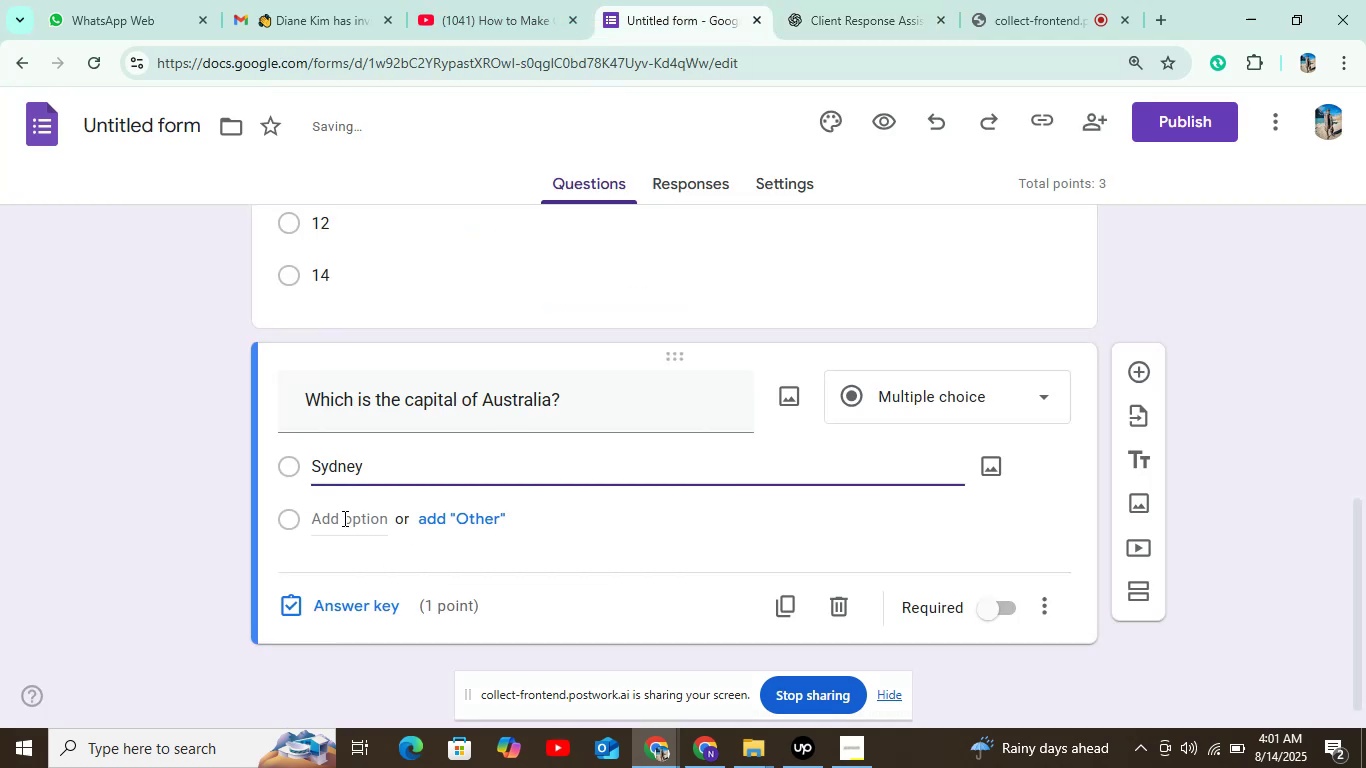 
left_click([343, 518])
 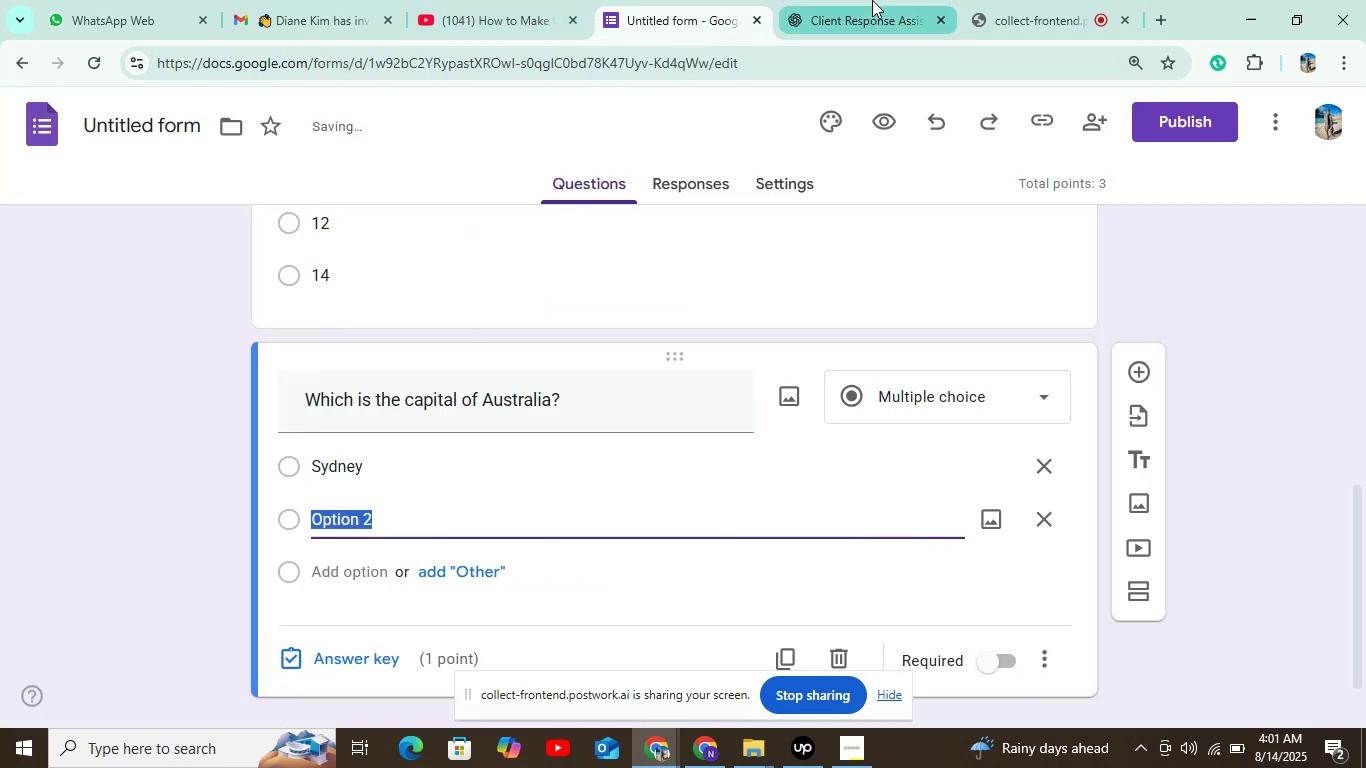 
left_click([872, 0])
 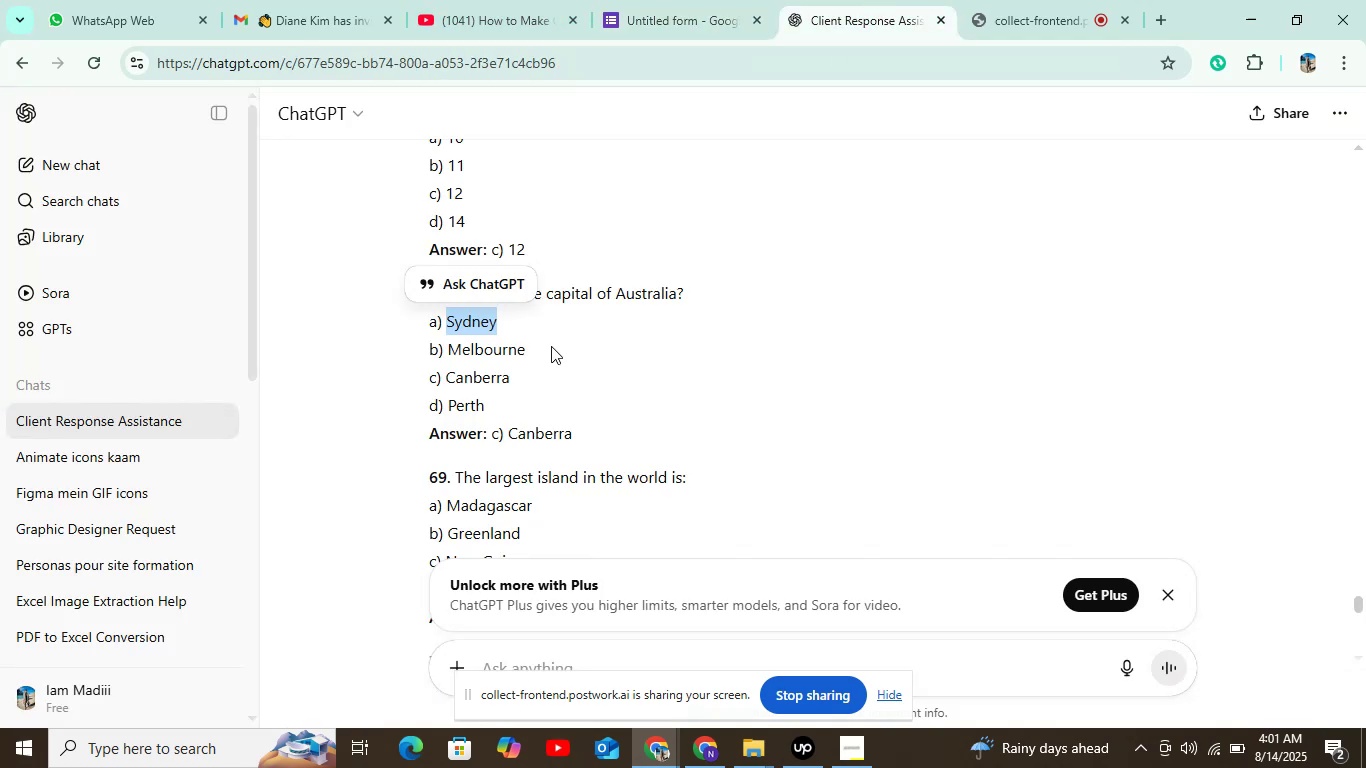 
double_click([516, 348])
 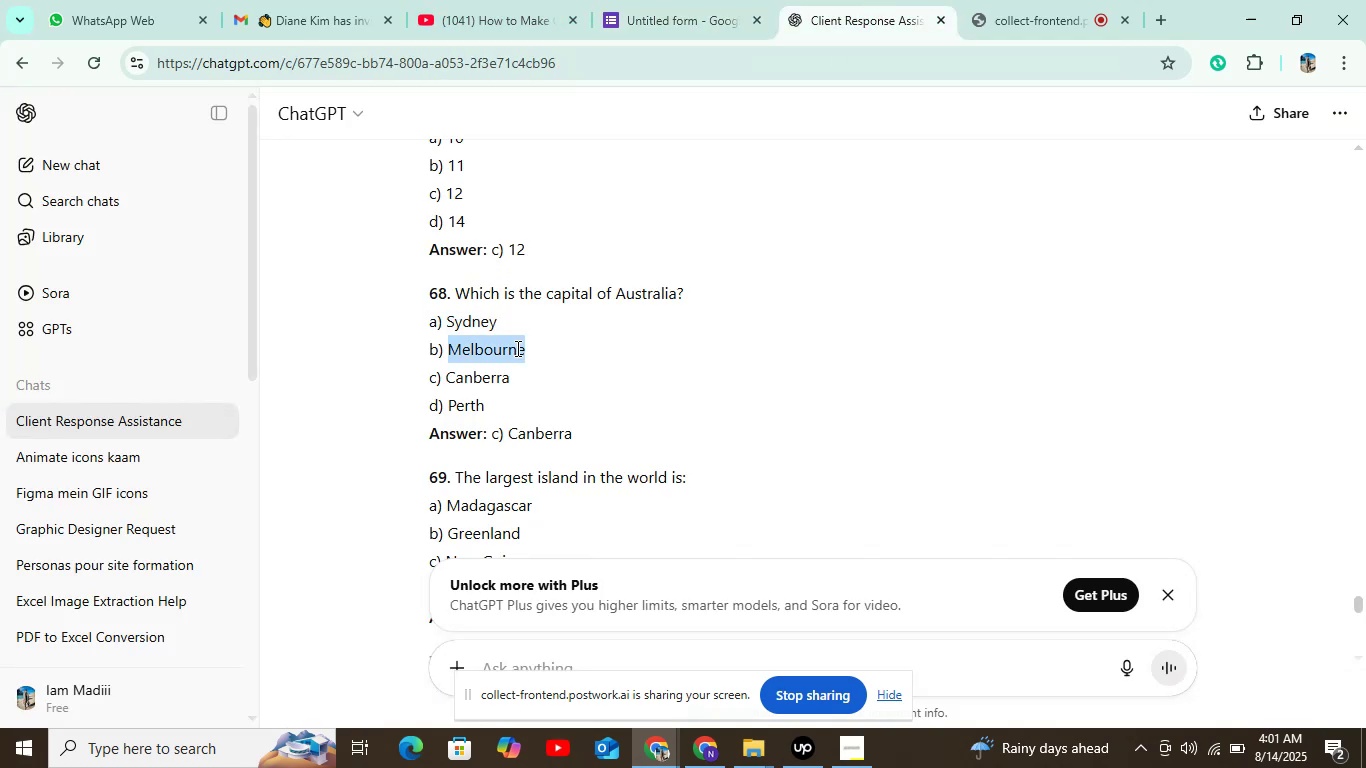 
key(Control+C)
 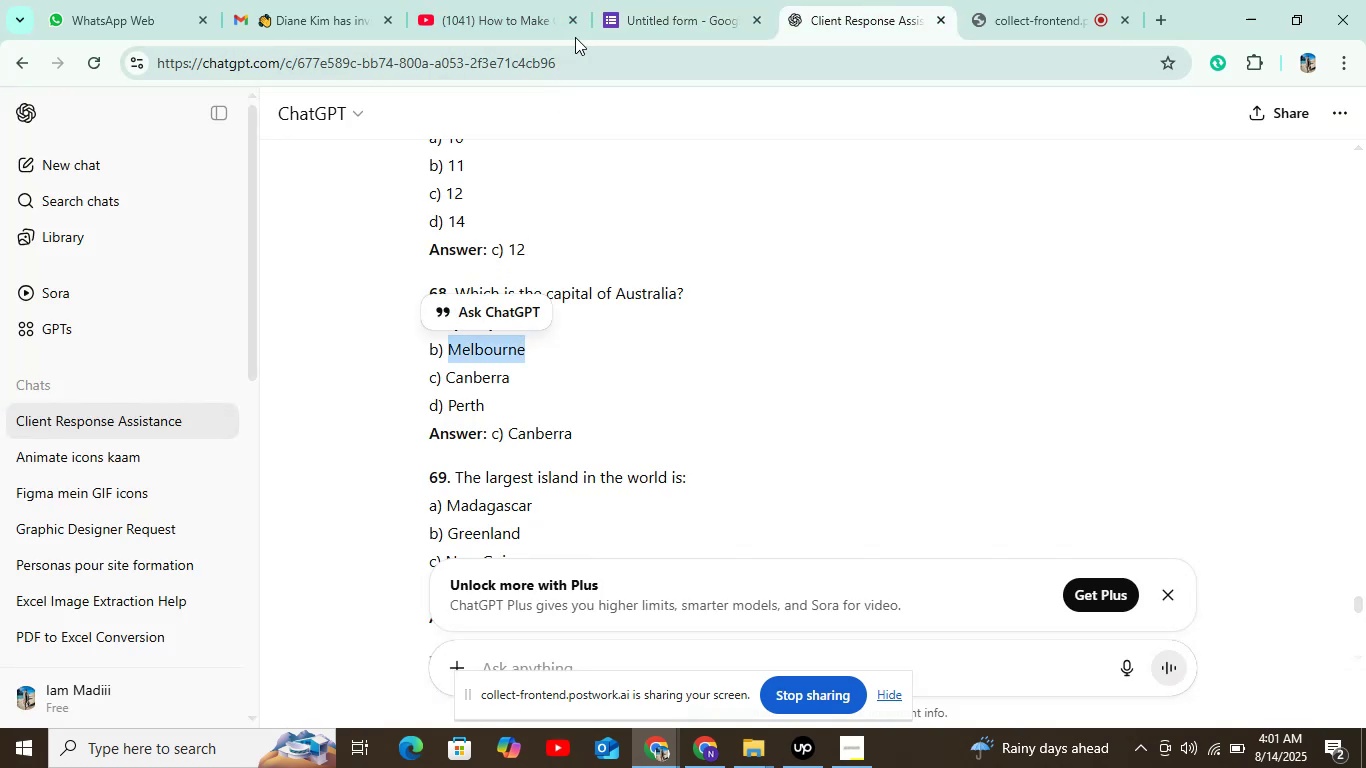 
left_click([698, 0])
 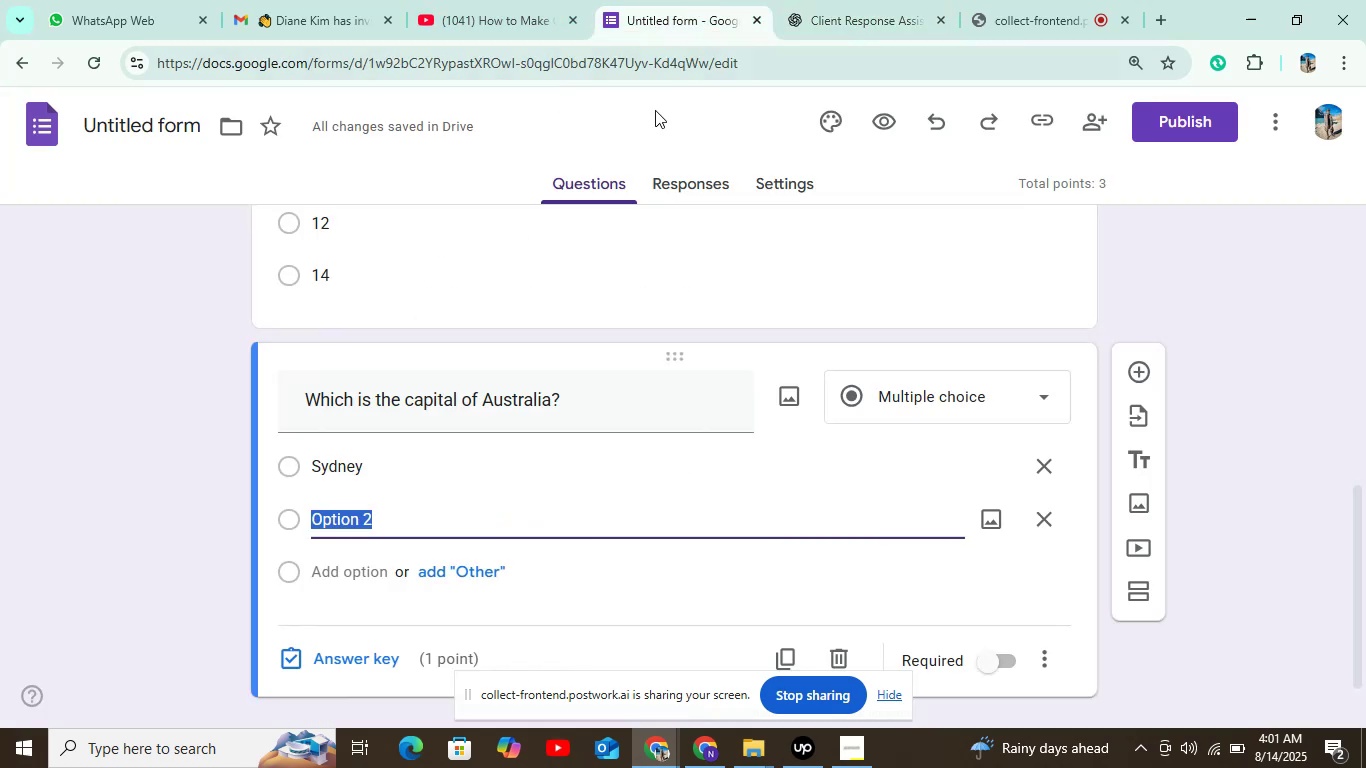 
key(Control+V)
 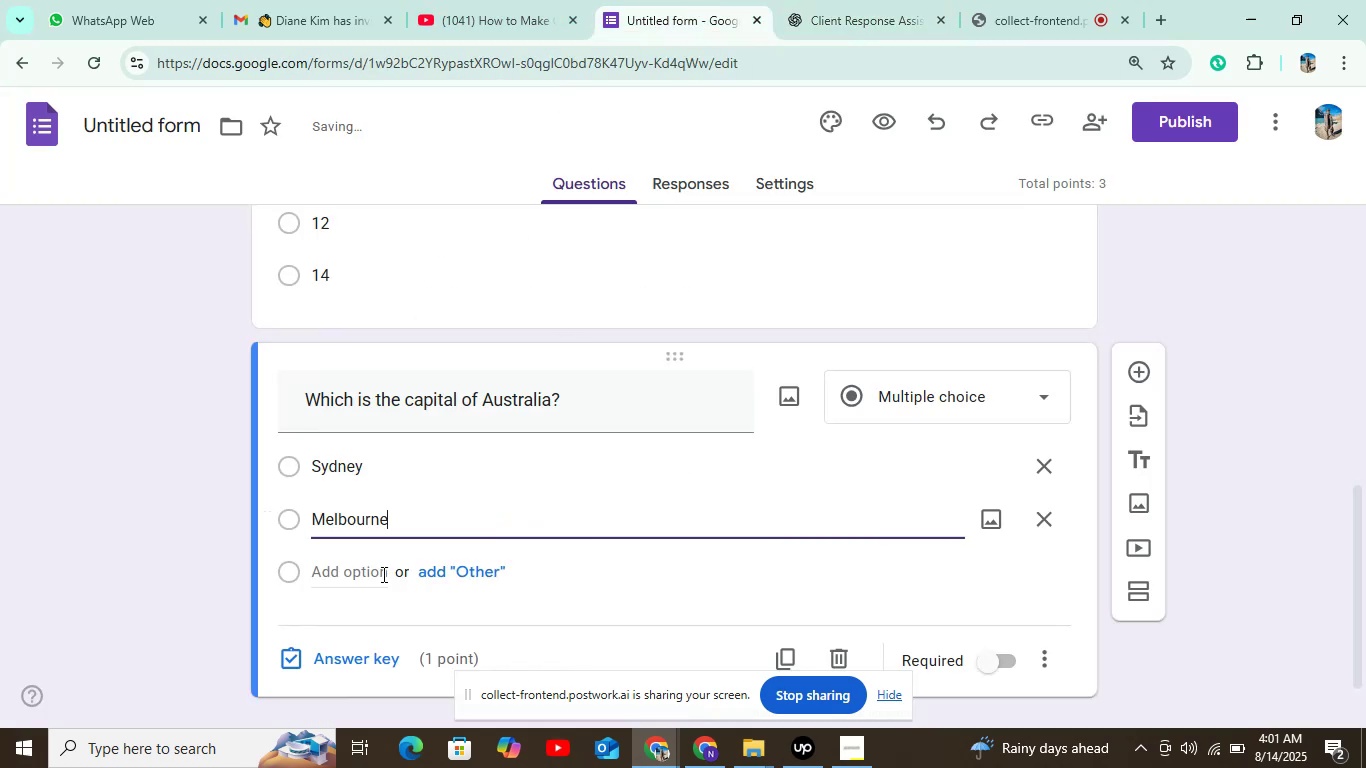 
left_click([347, 583])
 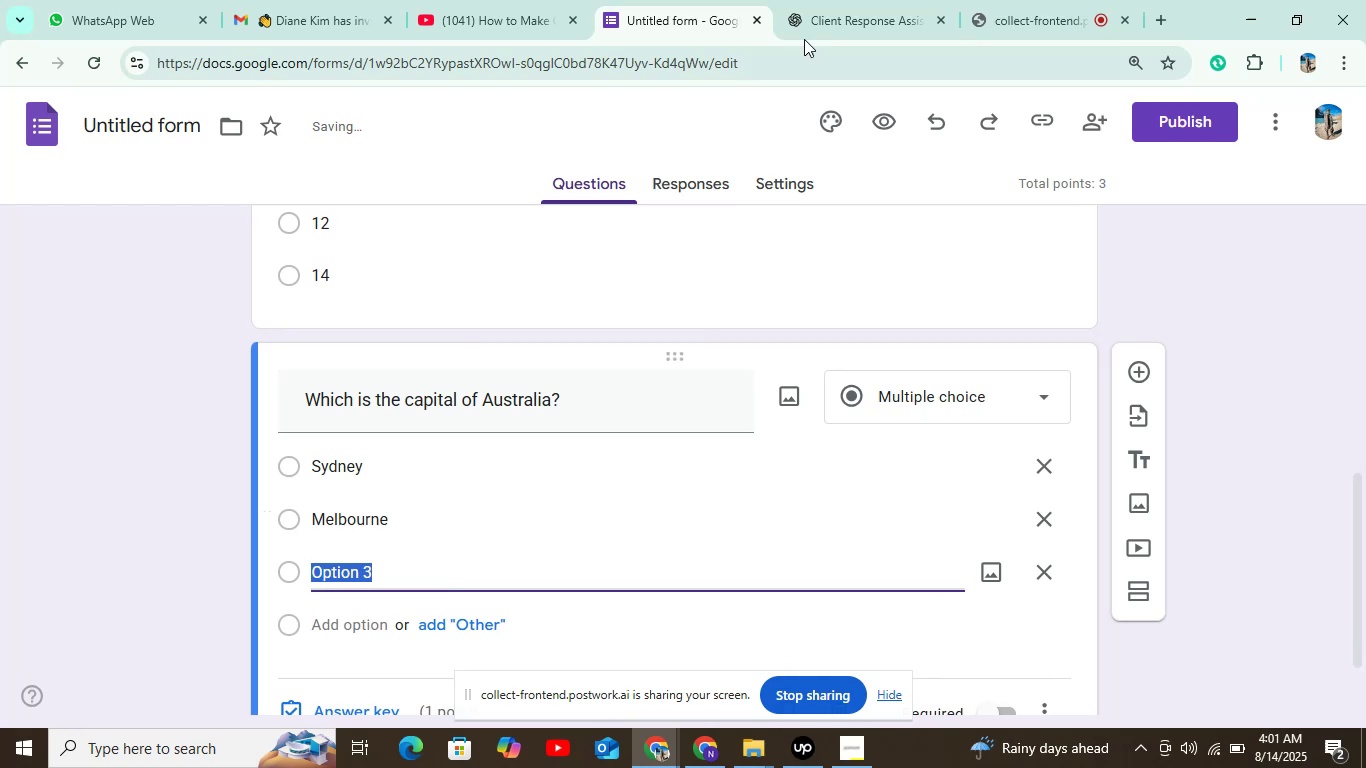 
left_click([824, 6])
 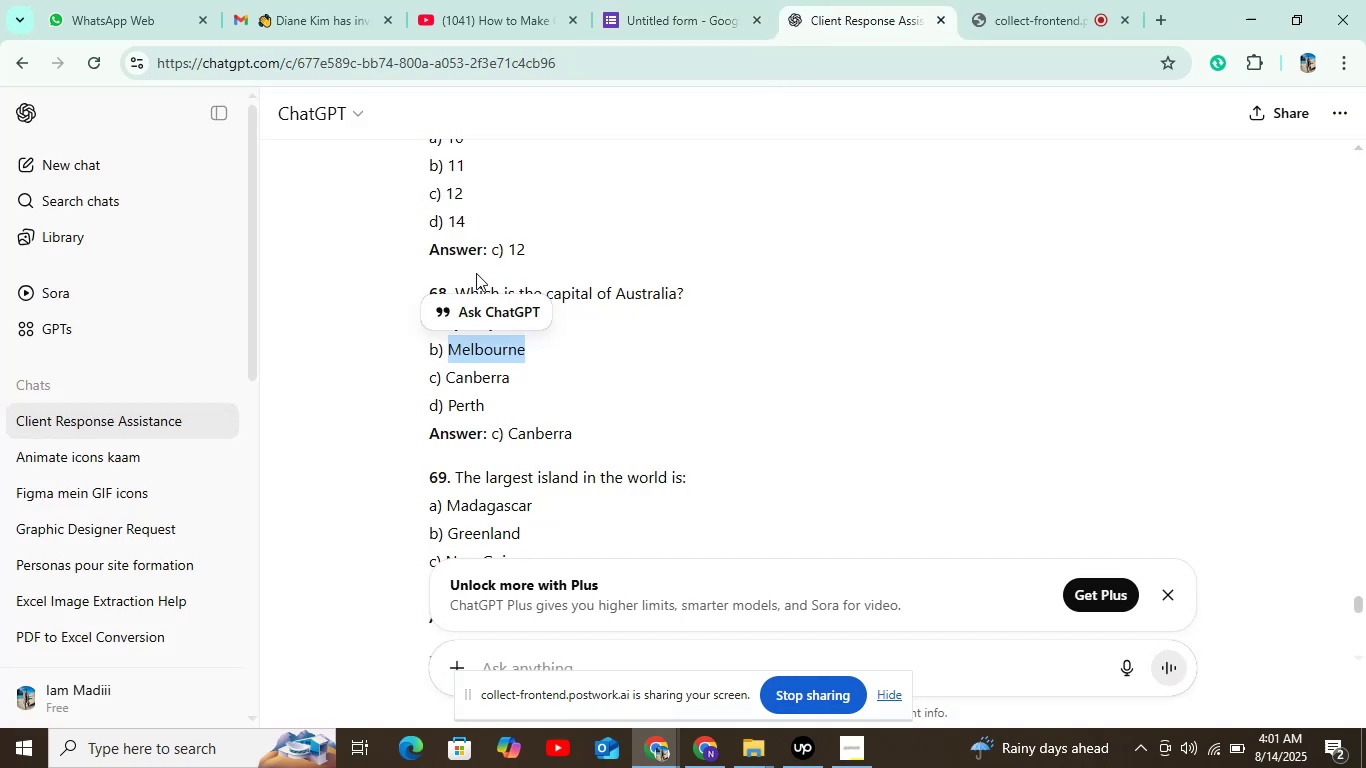 
double_click([462, 382])
 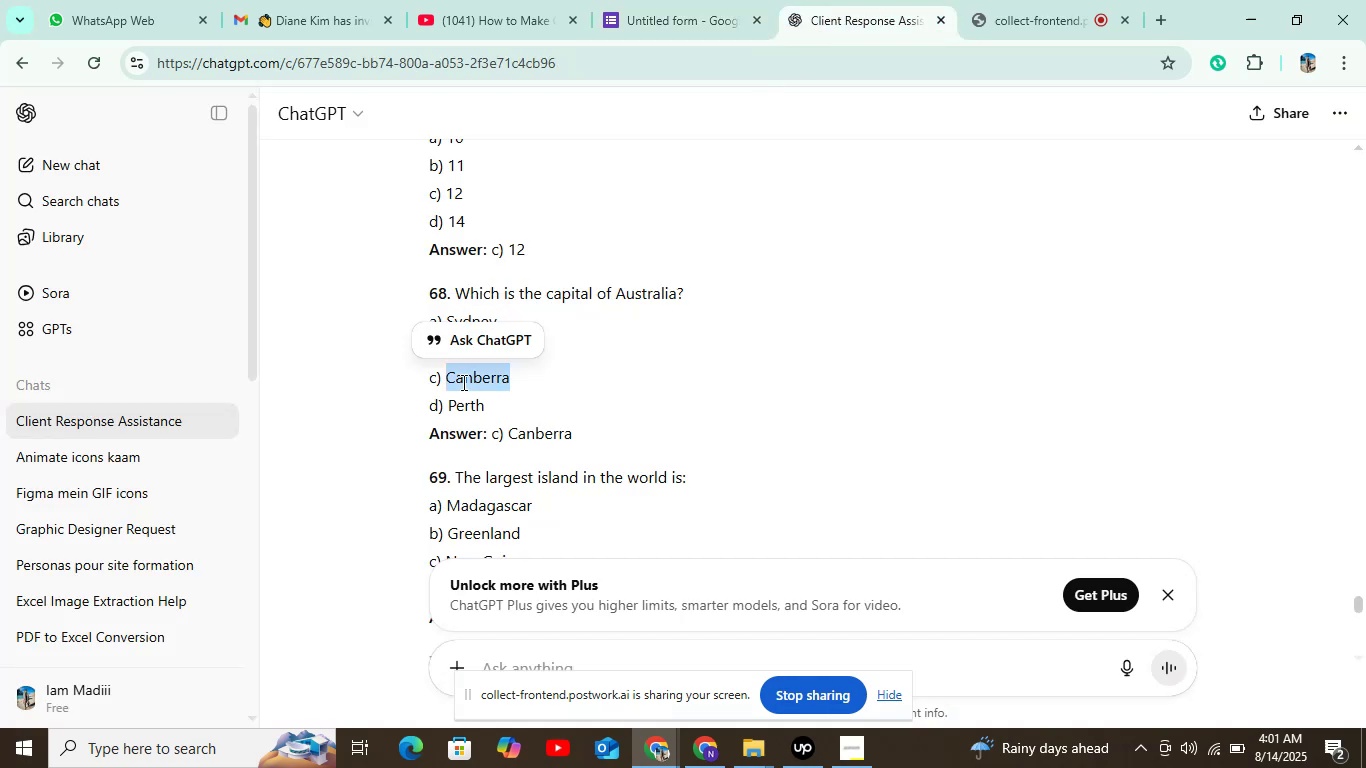 
key(Control+C)
 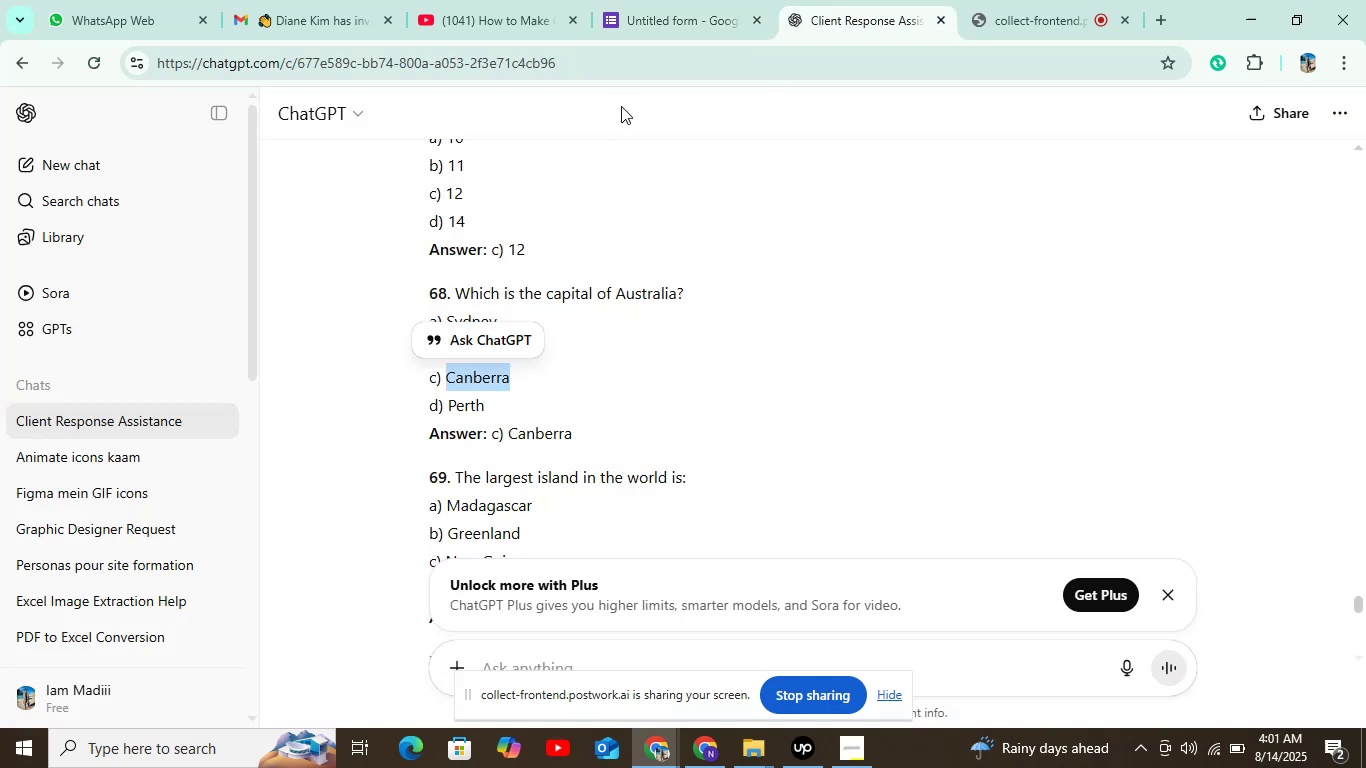 
left_click([675, 31])
 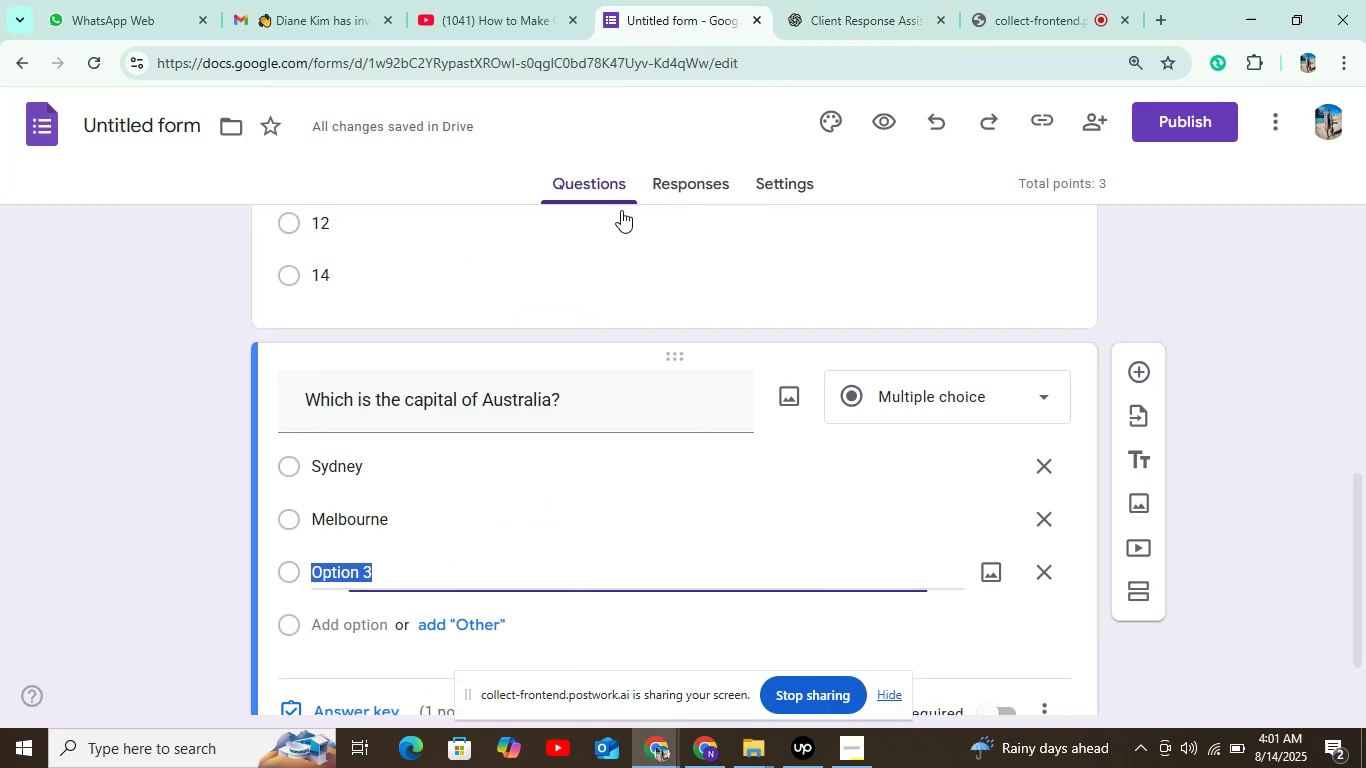 
key(Control+V)
 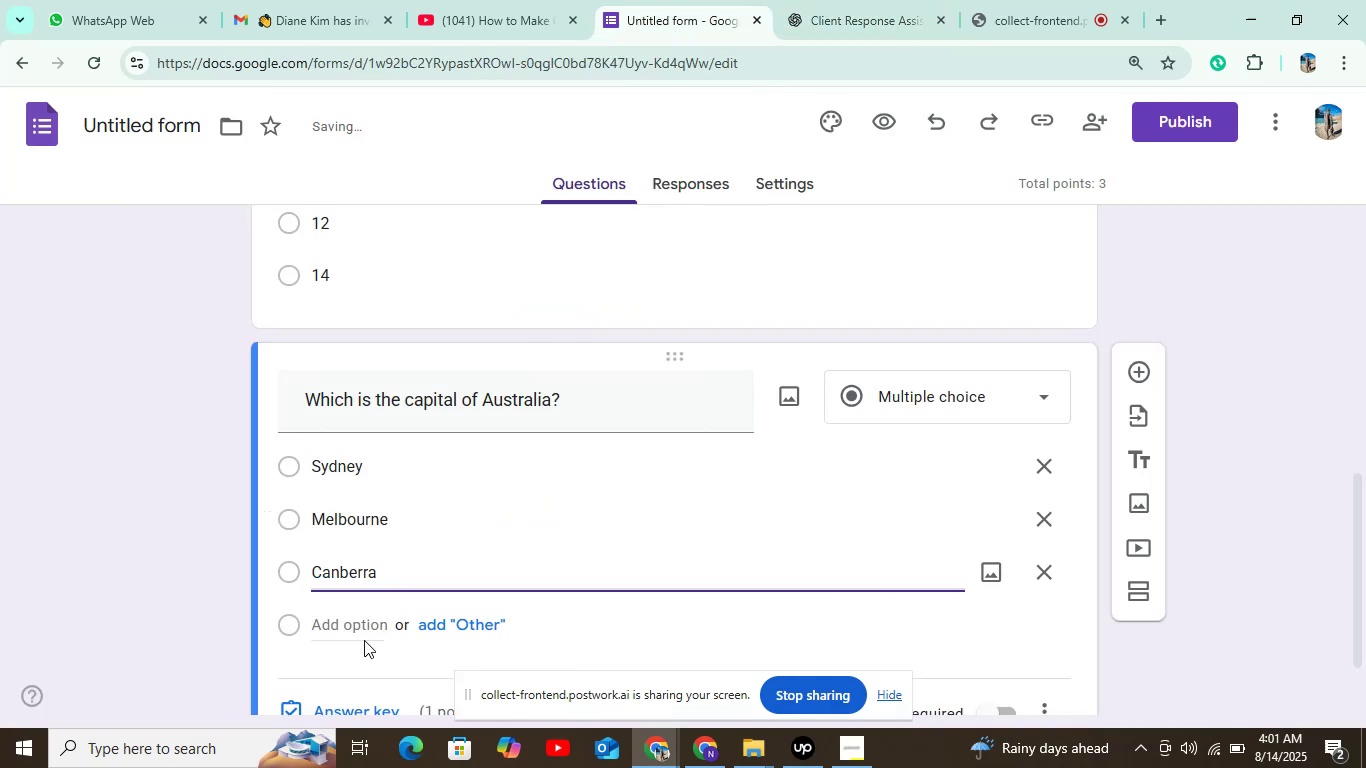 
left_click([364, 627])
 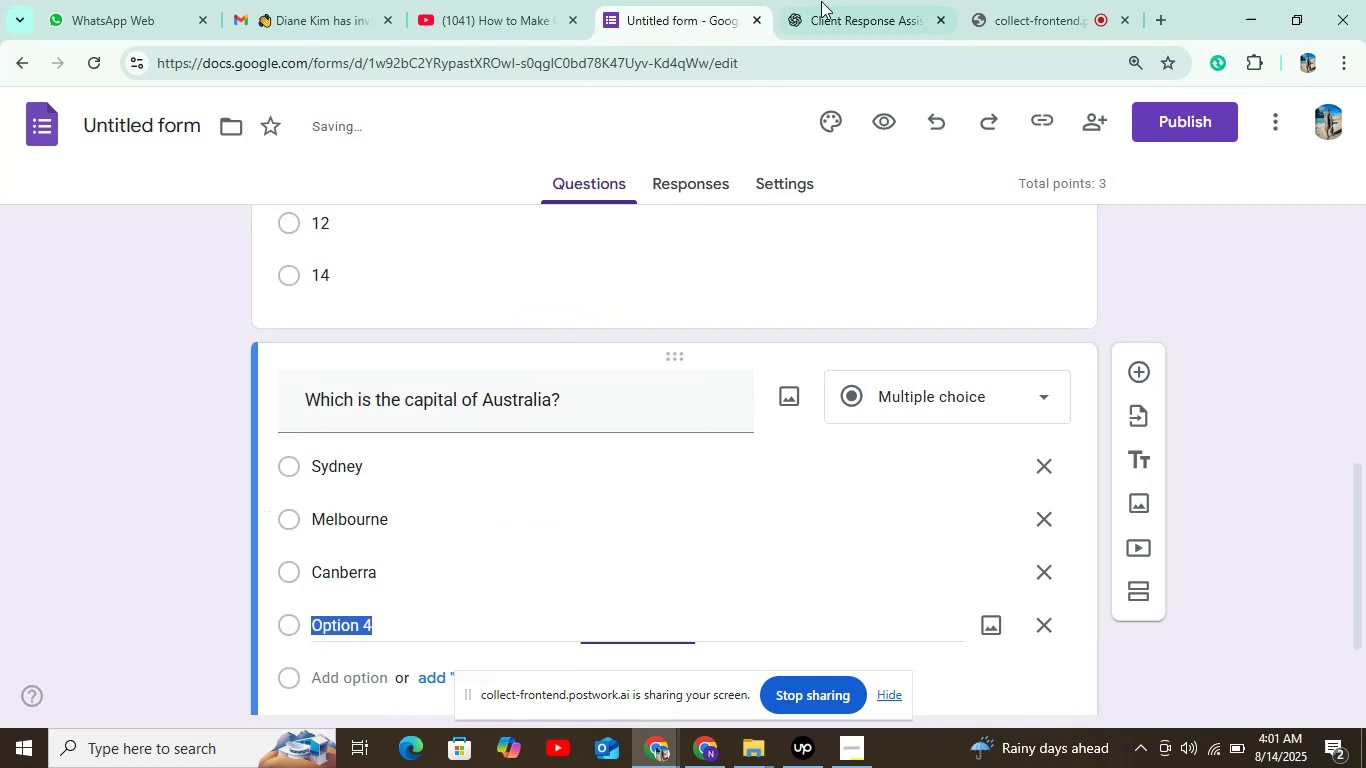 
left_click([857, 0])
 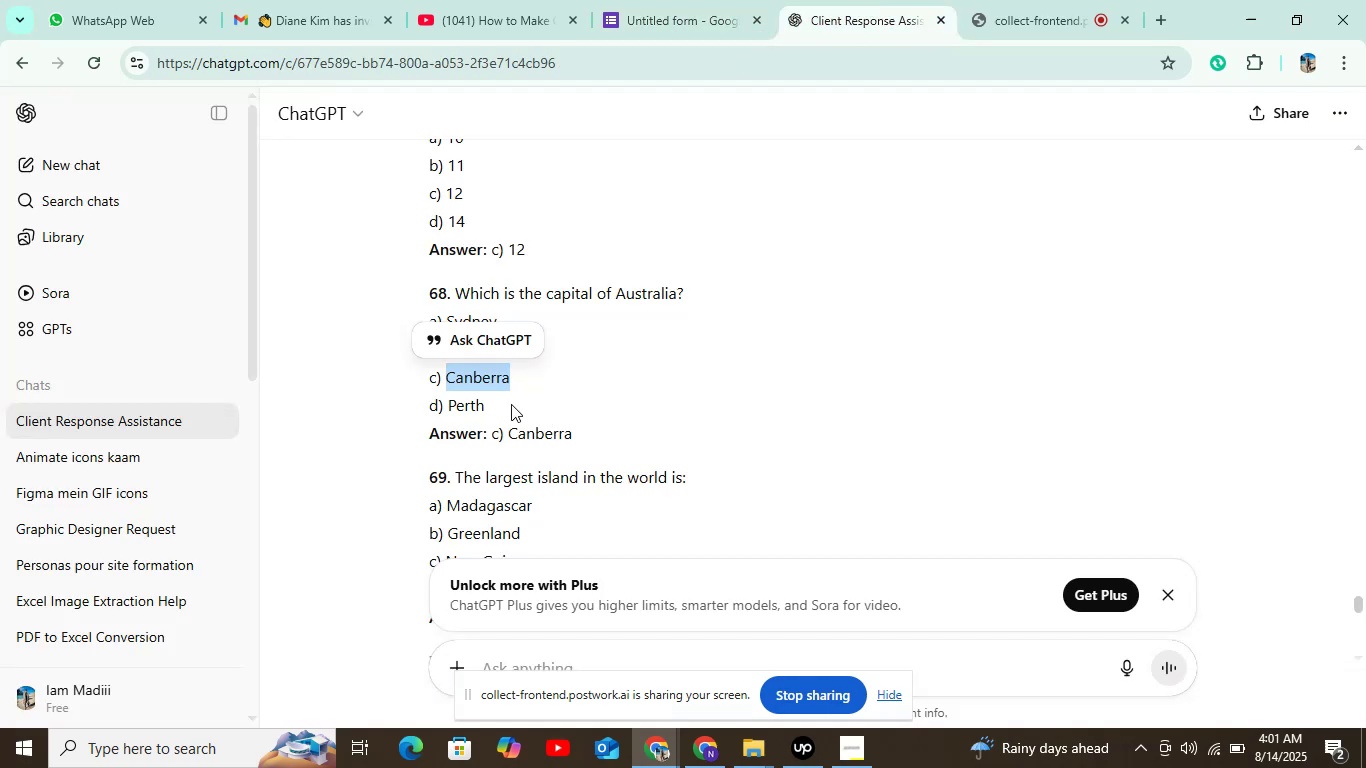 
double_click([464, 401])
 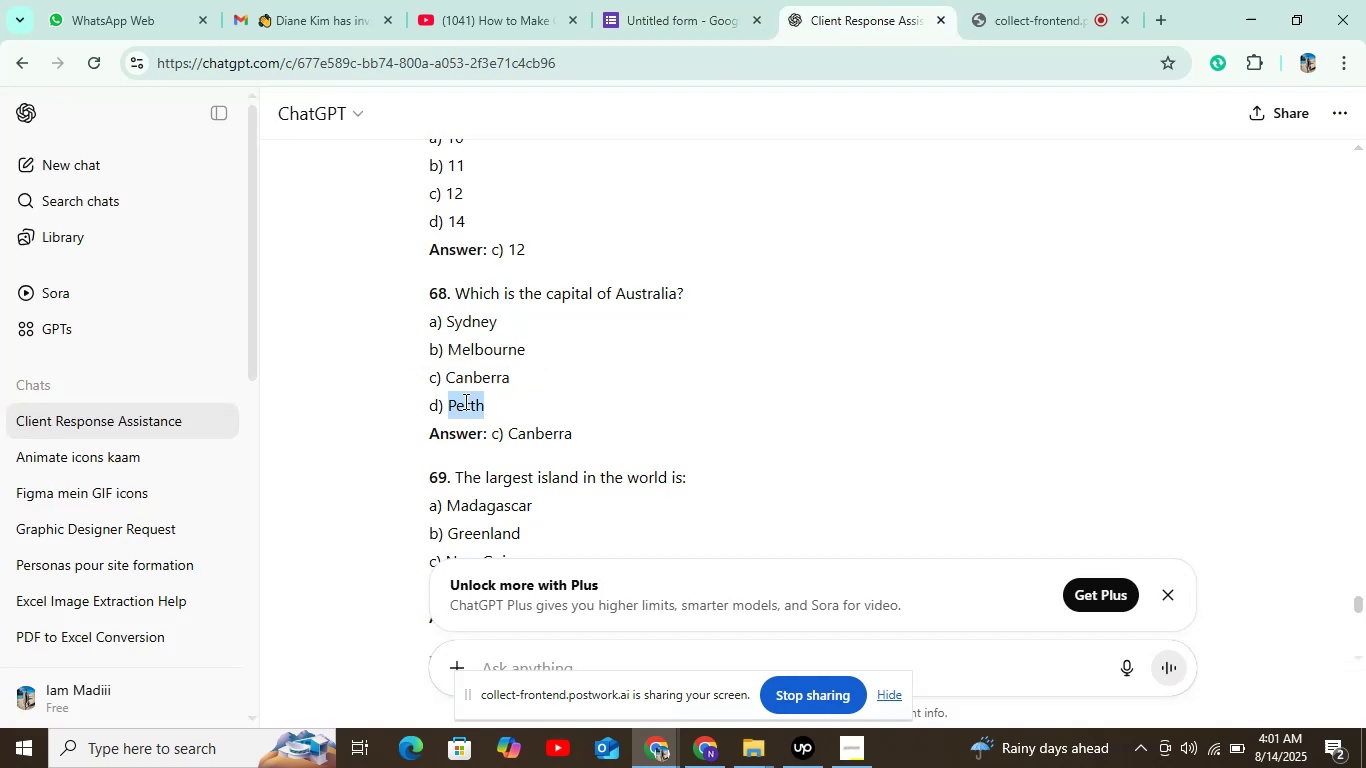 
key(Control+C)
 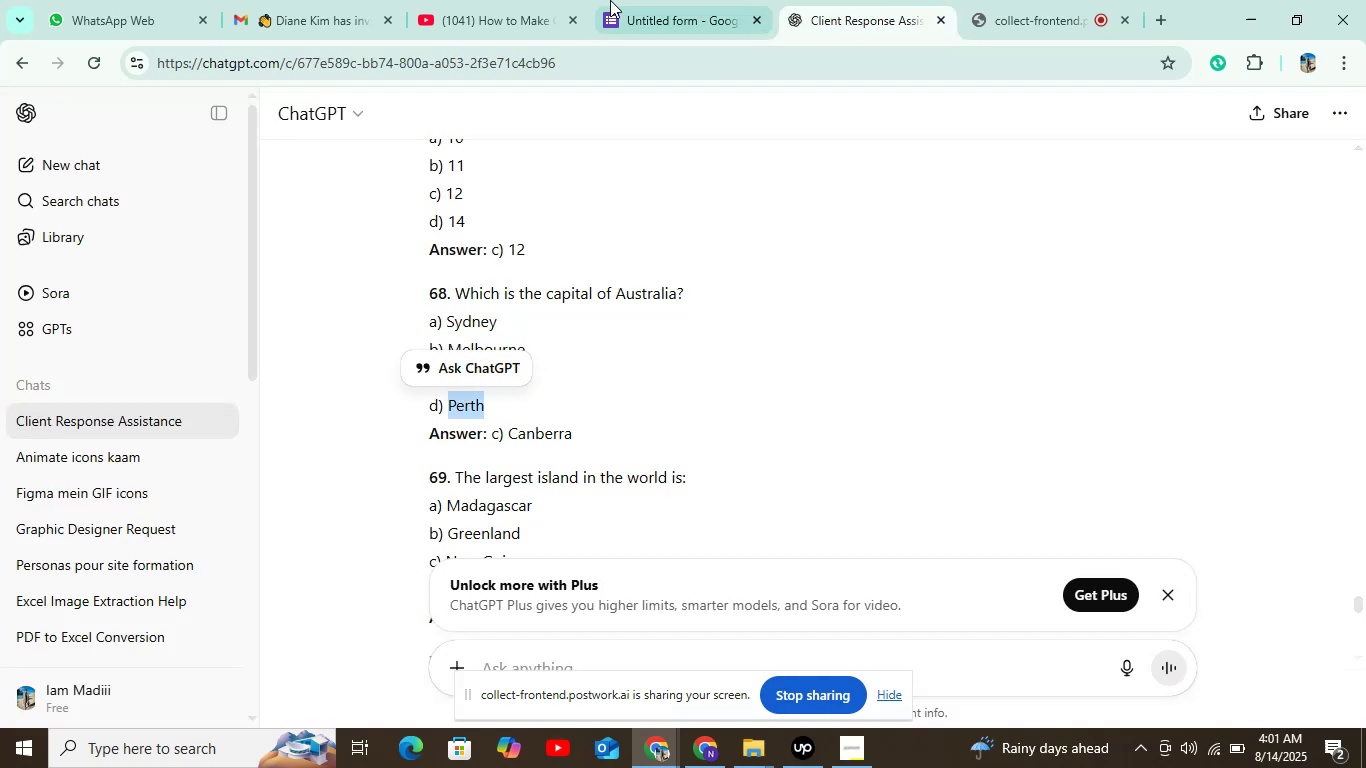 
left_click([610, 0])
 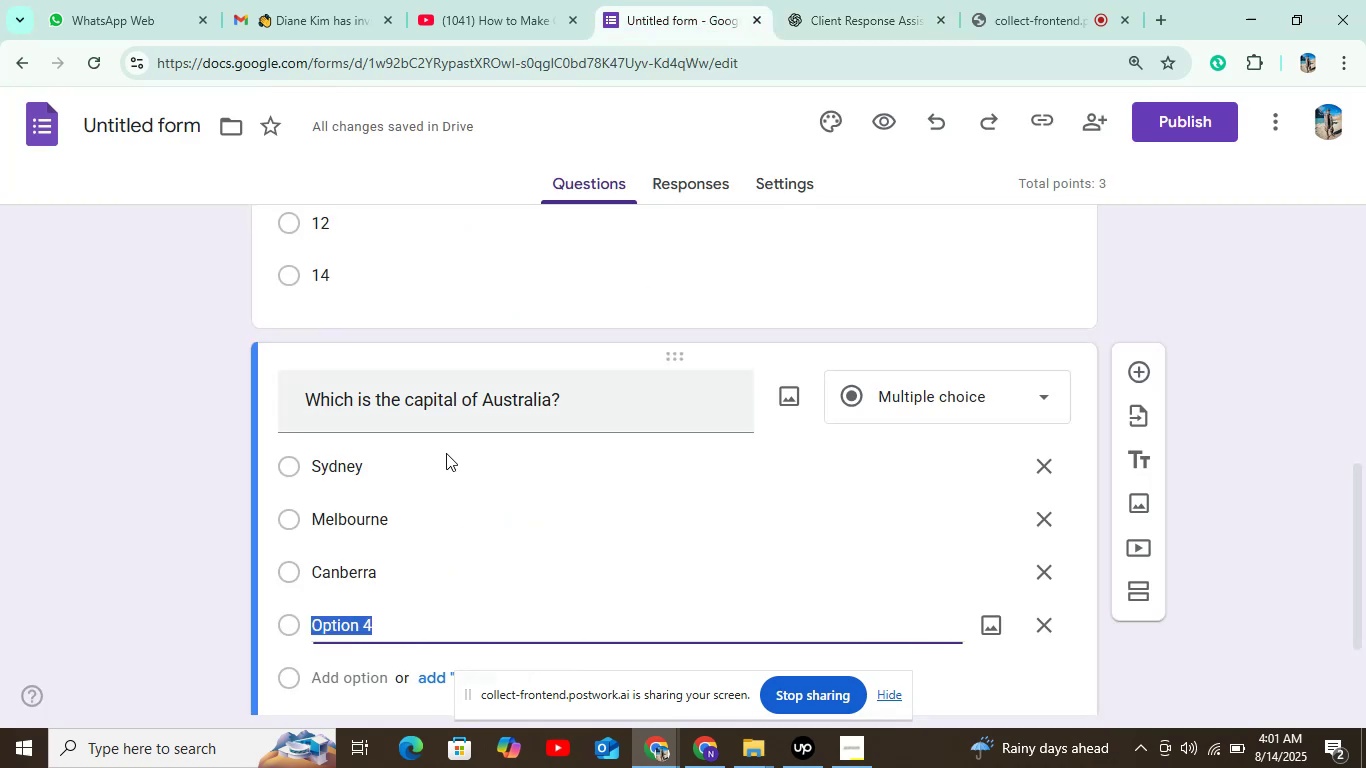 
key(Control+V)
 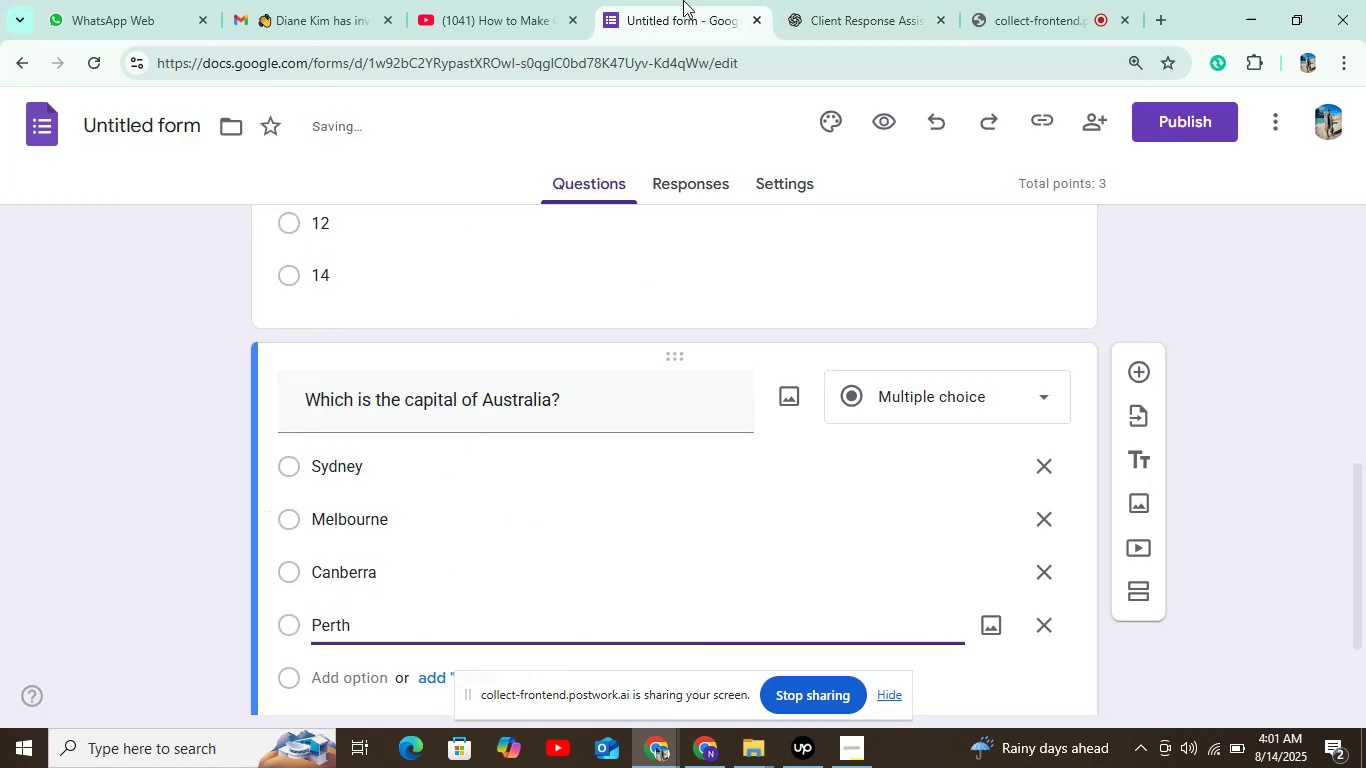 
scroll: coordinate [588, 331], scroll_direction: down, amount: 3.0
 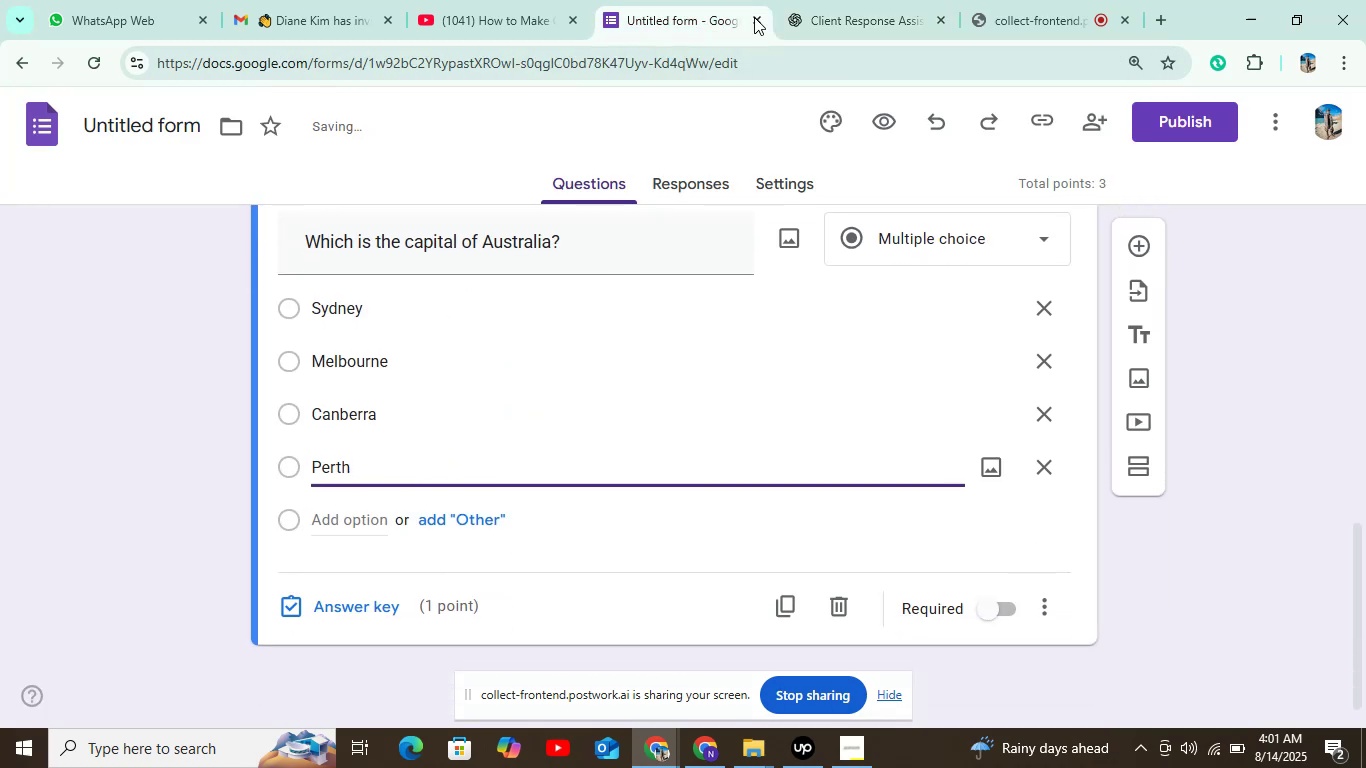 
left_click([824, 0])
 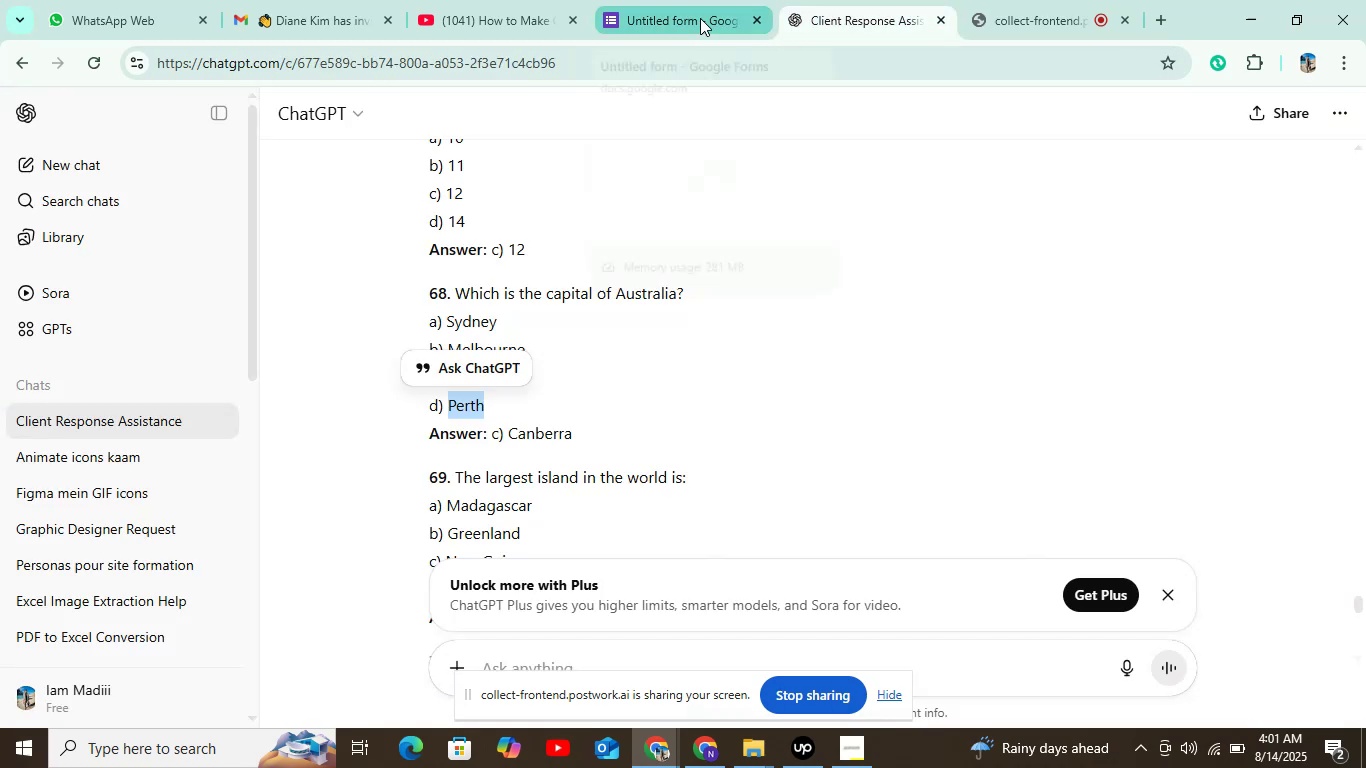 
left_click([700, 18])
 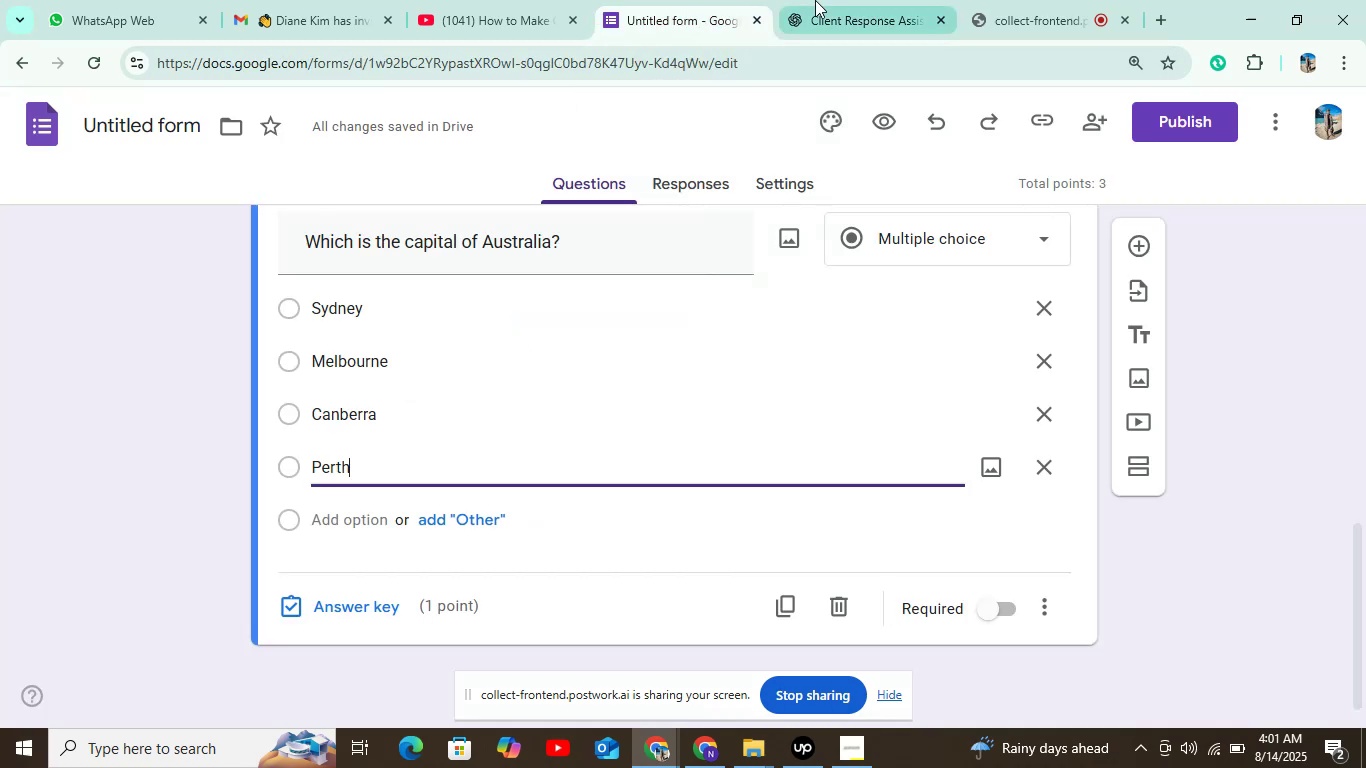 
left_click([816, 0])
 